 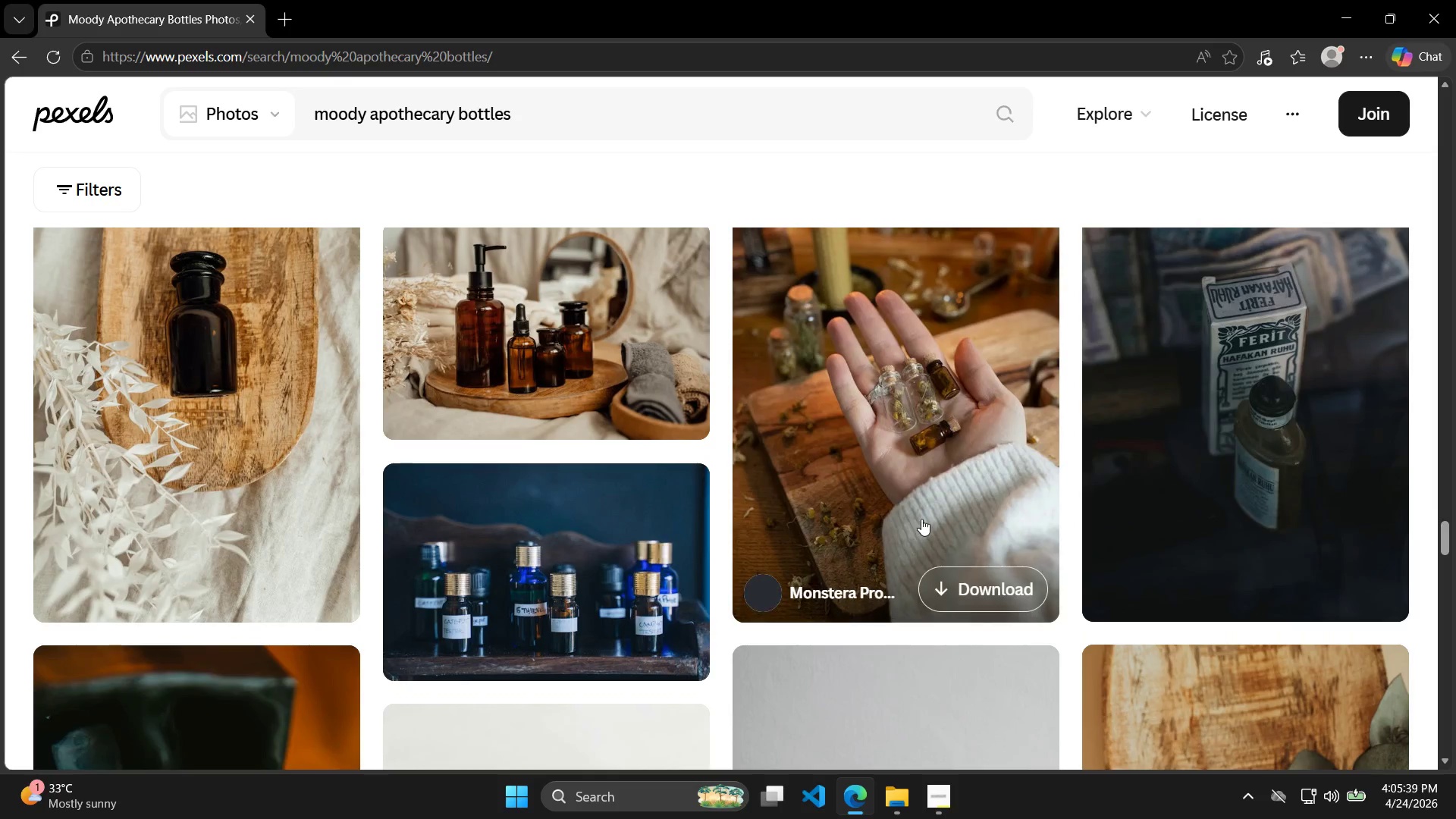 
scroll: coordinate [962, 516], scroll_direction: down, amount: 8.0
 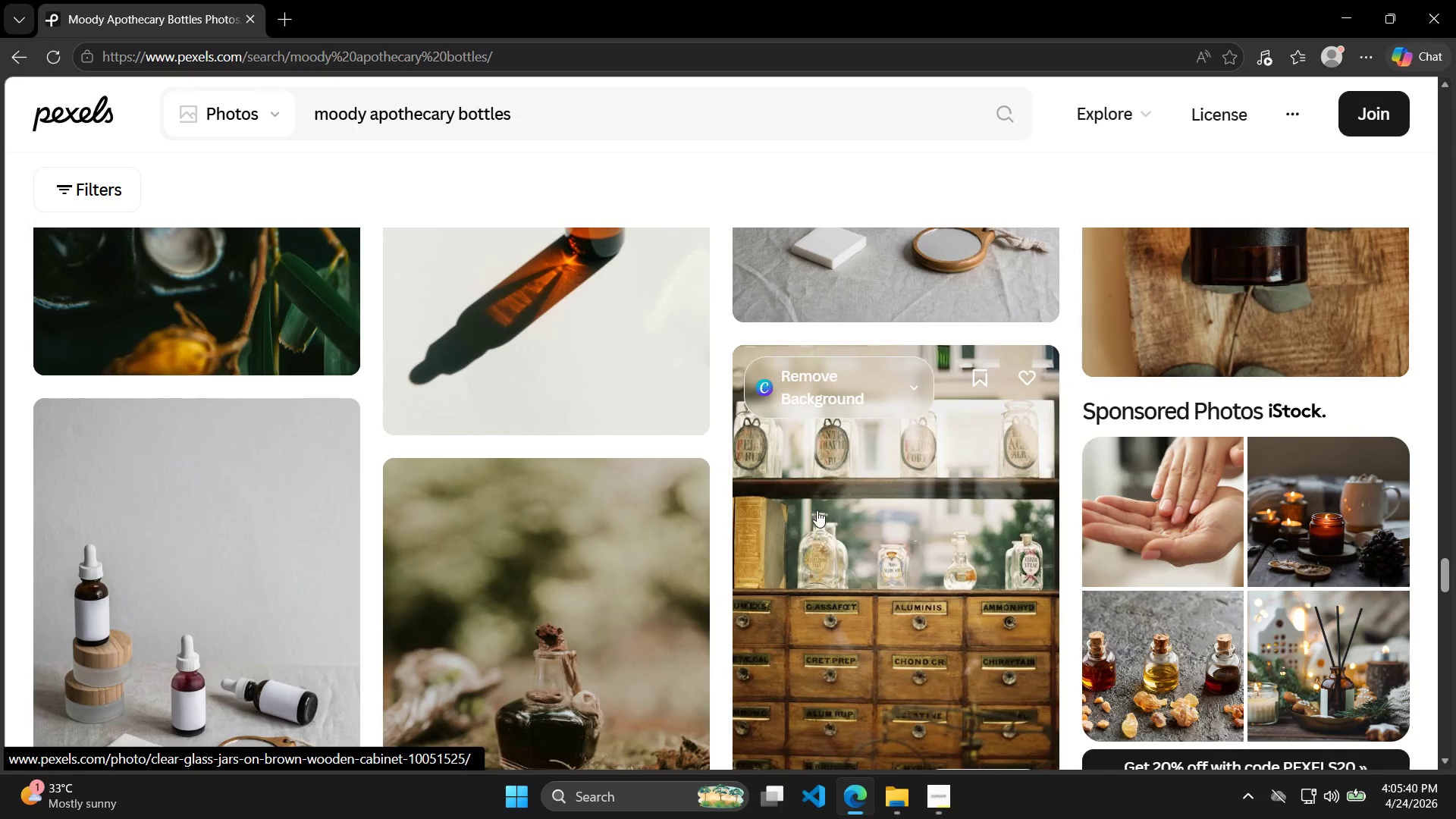 
scroll: coordinate [802, 523], scroll_direction: up, amount: 3.0
 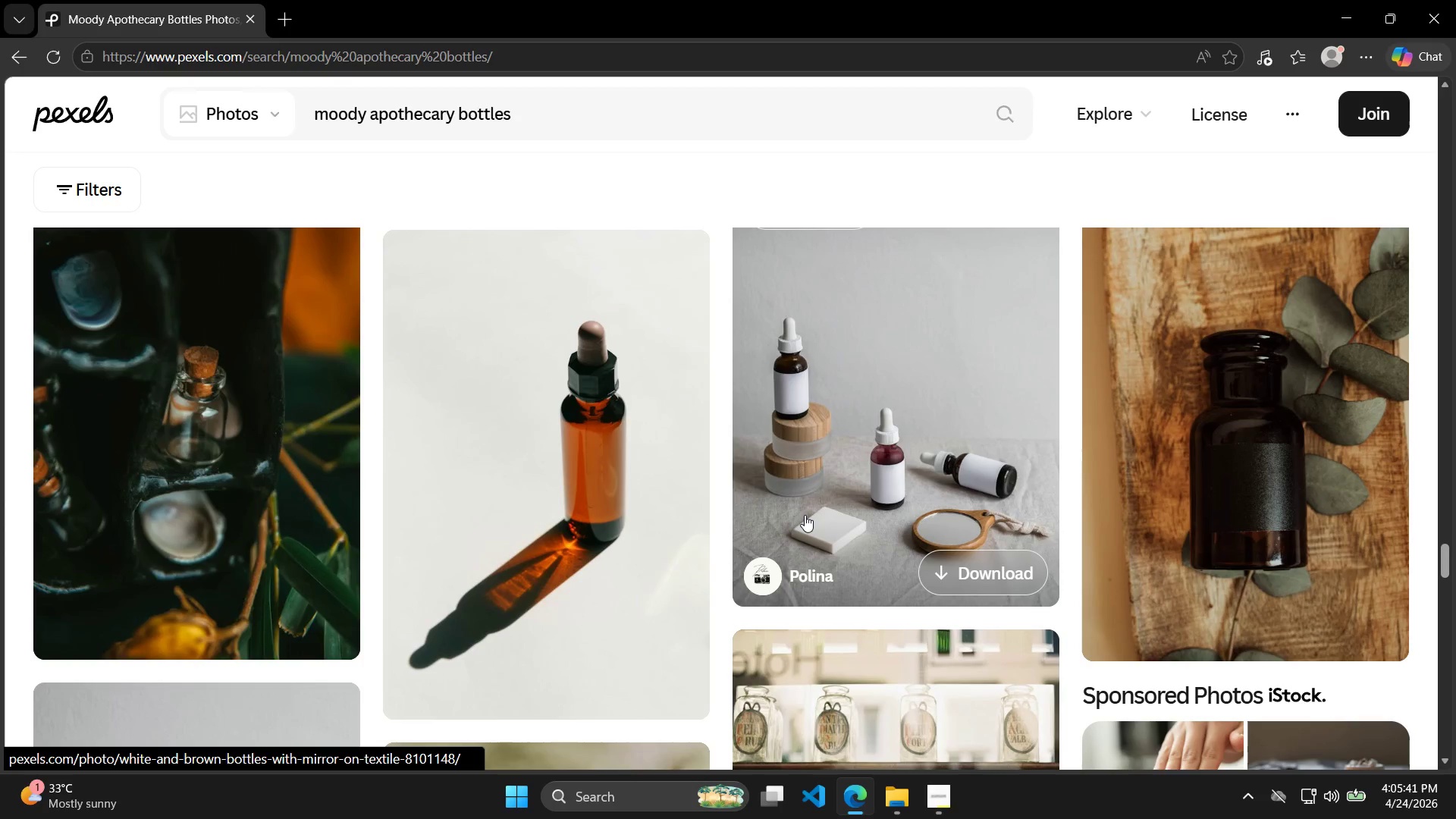 
scroll: coordinate [970, 498], scroll_direction: down, amount: 59.0
 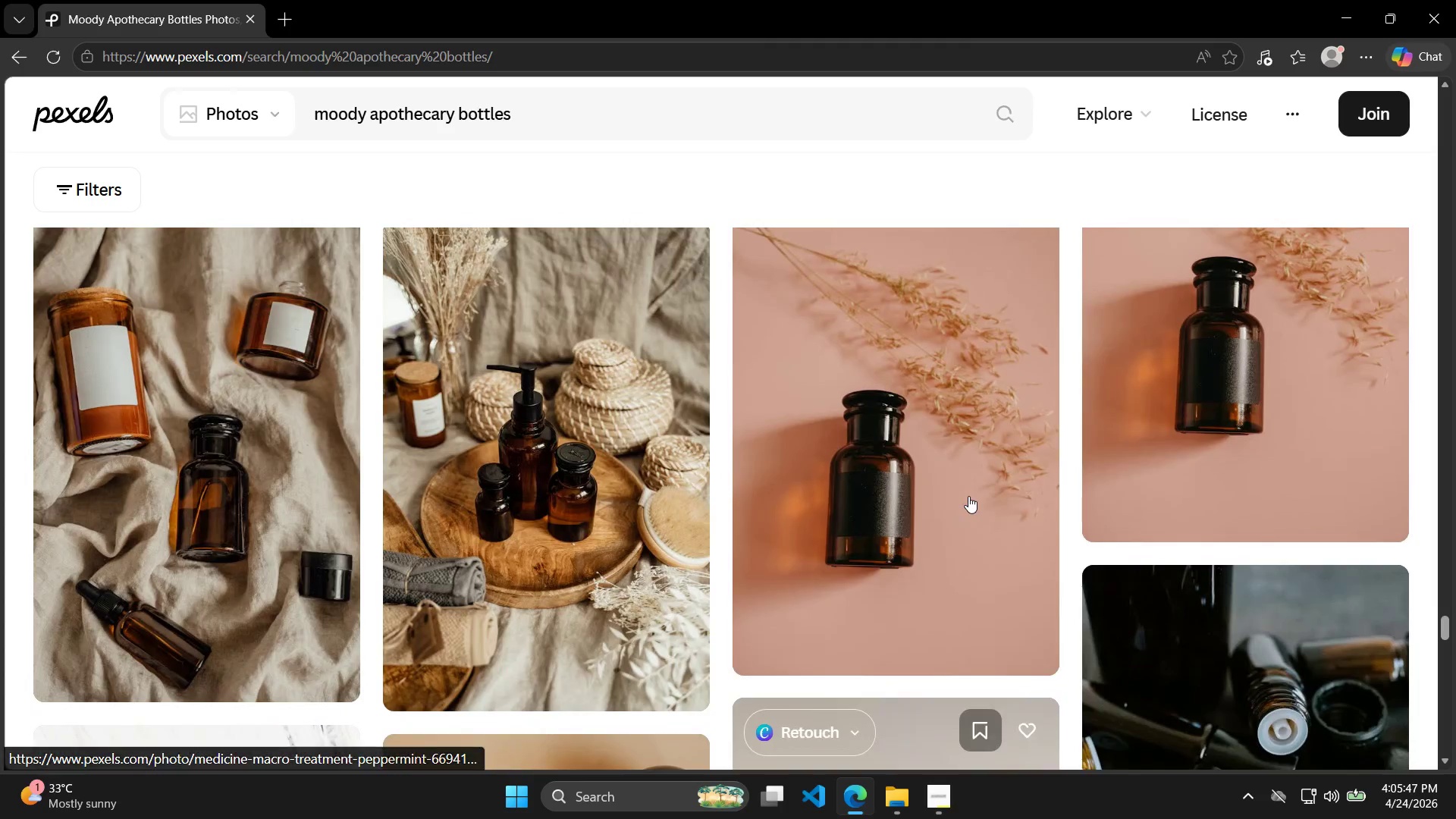 
scroll: coordinate [983, 498], scroll_direction: up, amount: 1.0
 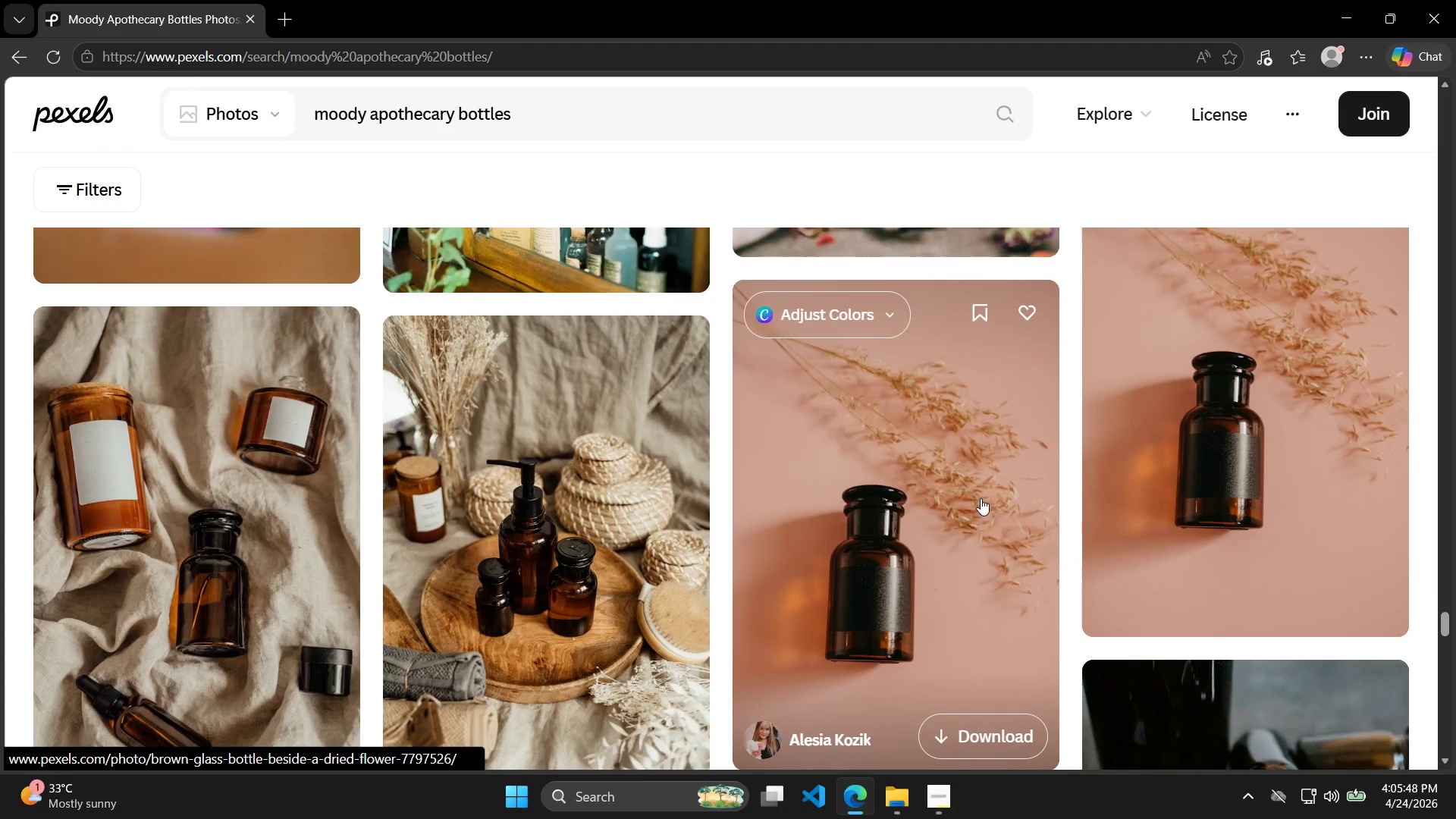 
scroll: coordinate [1021, 502], scroll_direction: down, amount: 30.0
 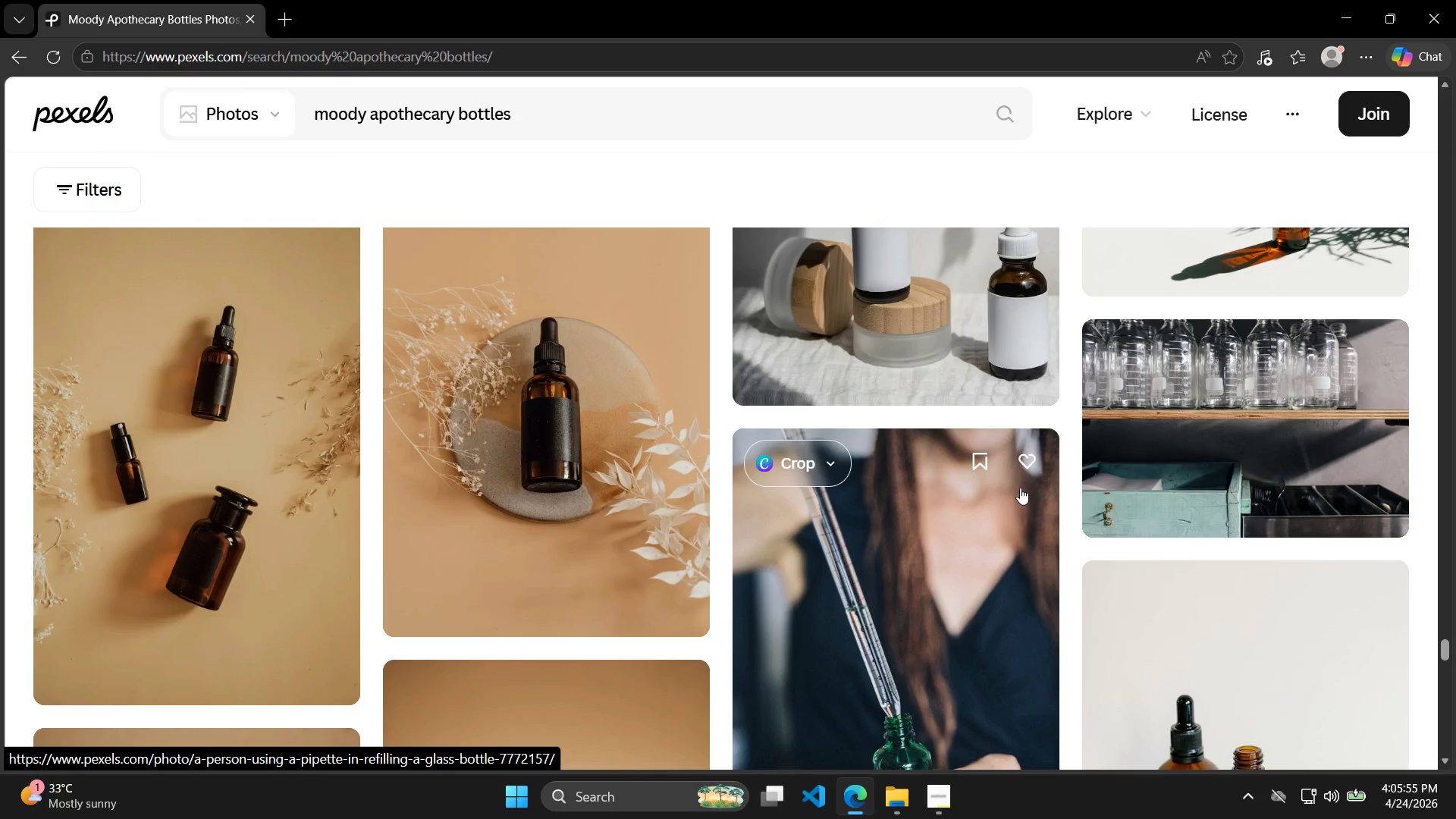 
scroll: coordinate [1046, 494], scroll_direction: down, amount: 27.0
 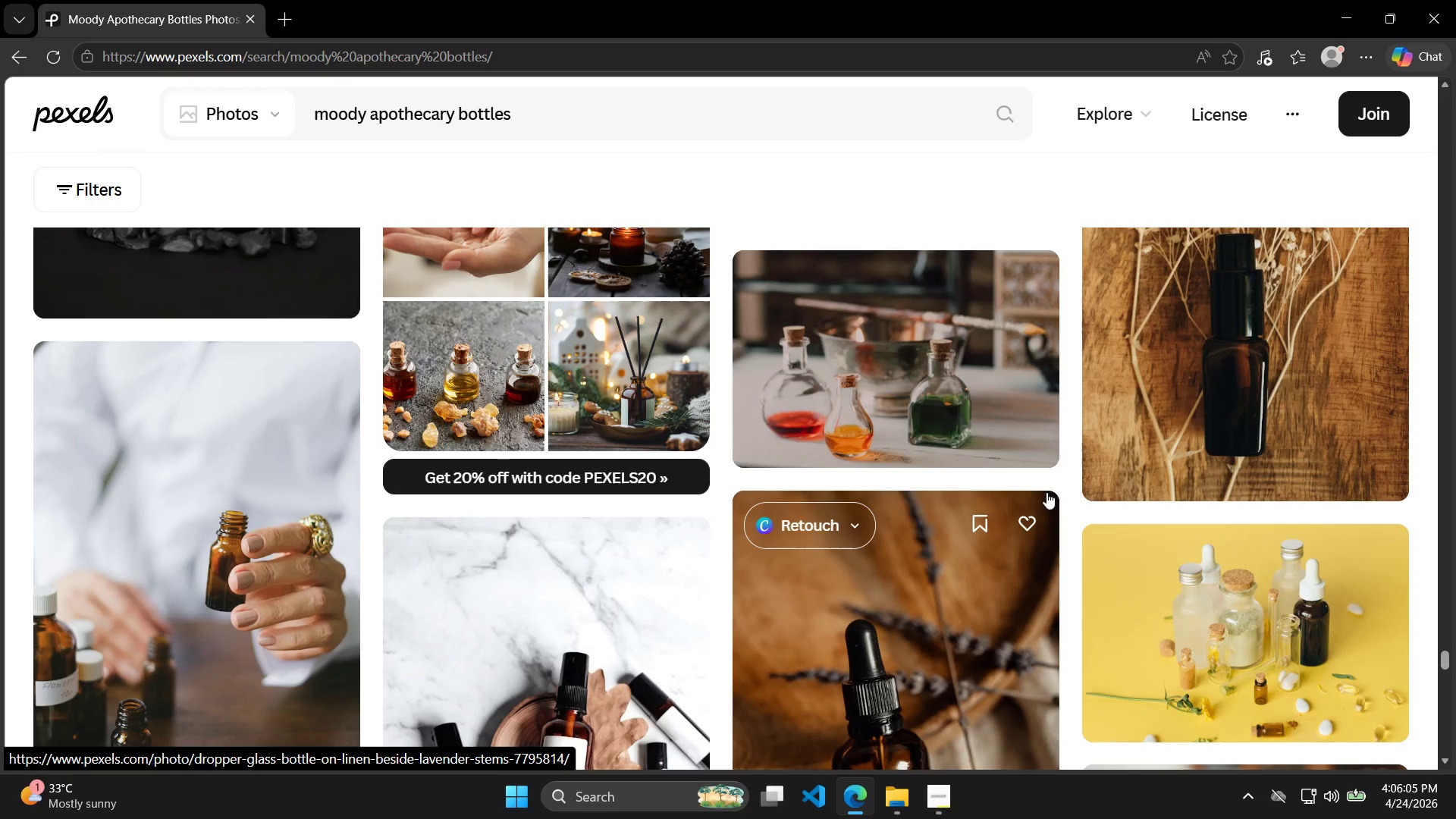 
wait(5.88)
 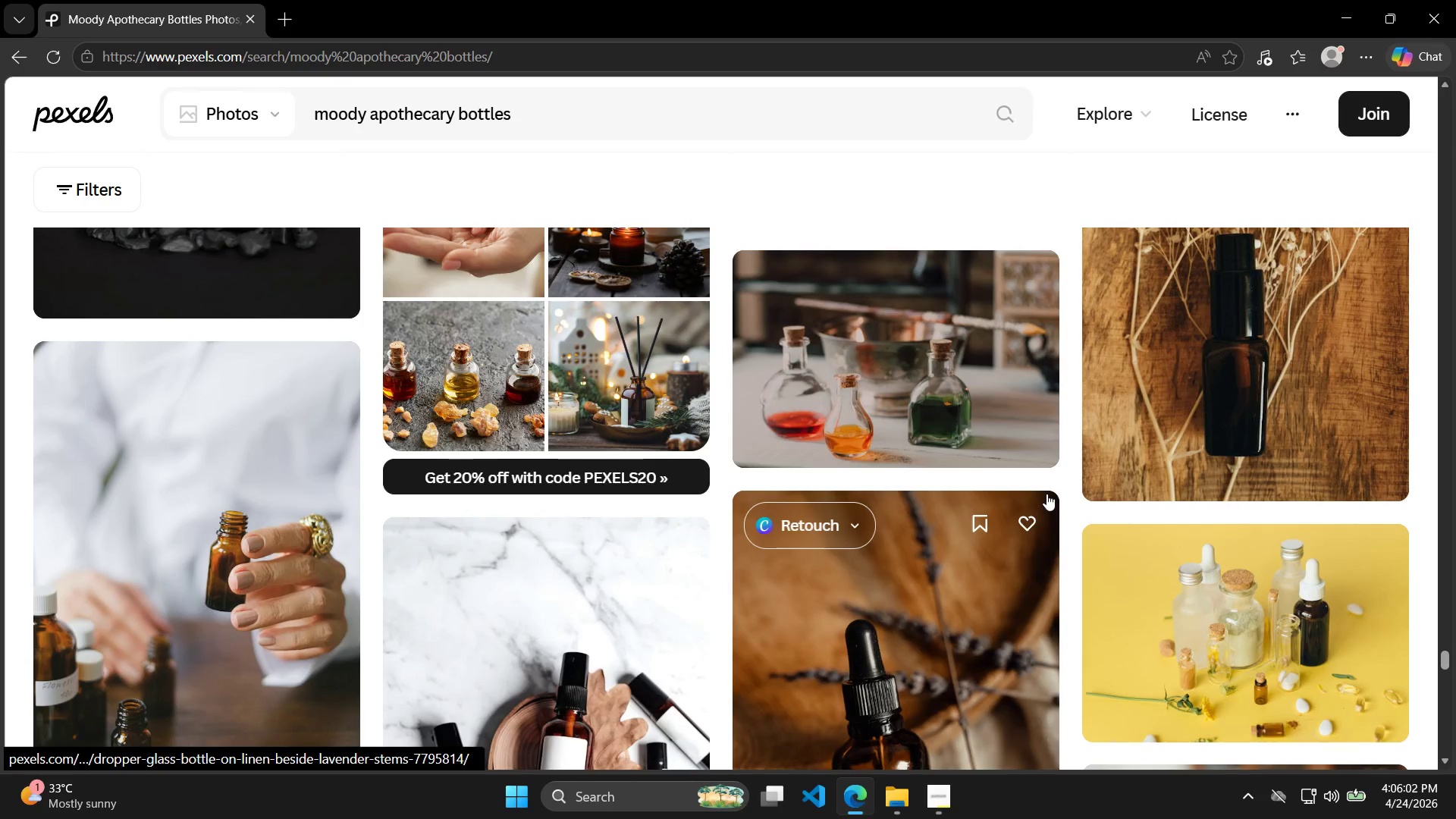 
scroll: coordinate [1059, 487], scroll_direction: down, amount: 12.0
 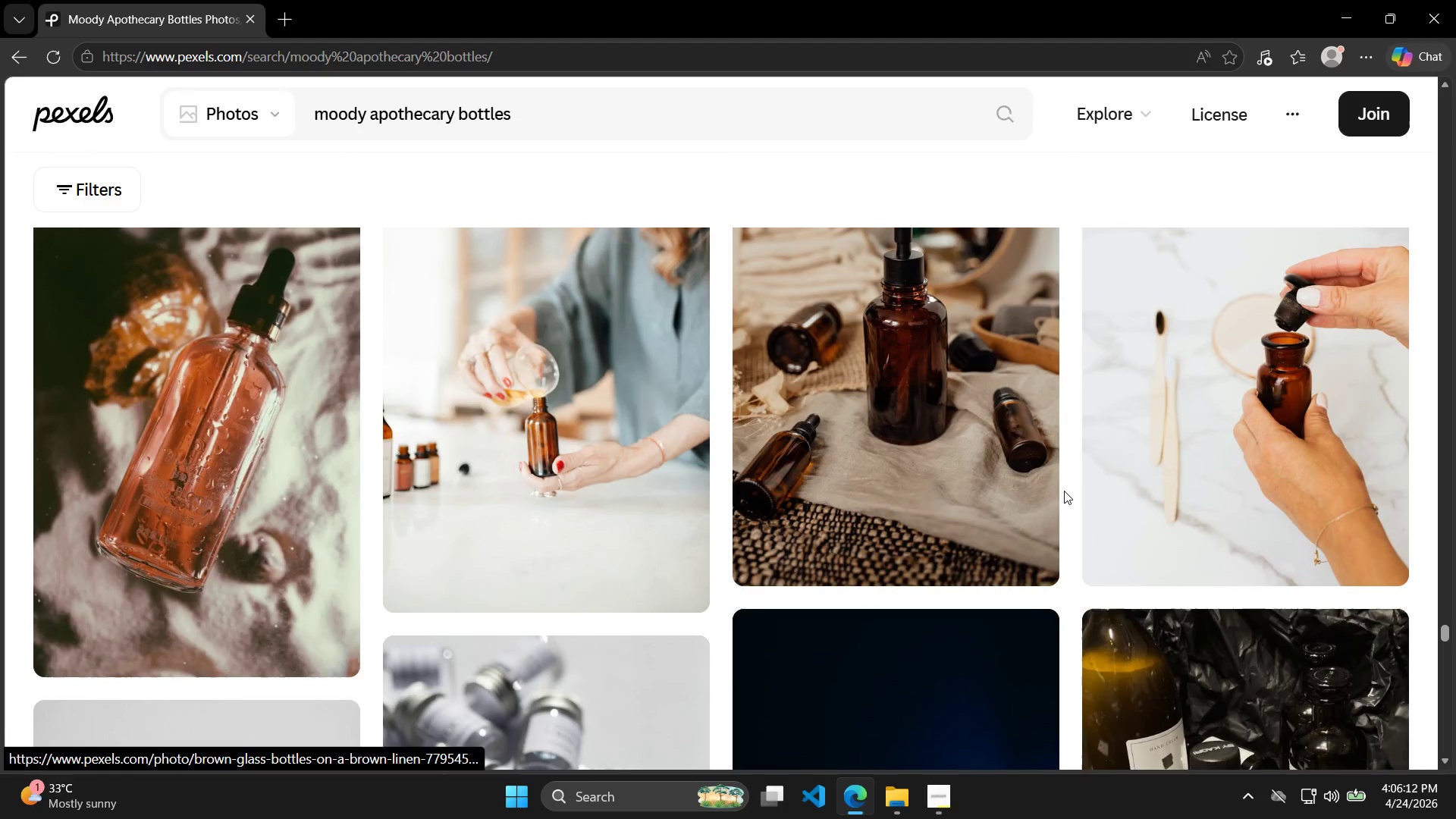 
scroll: coordinate [1026, 484], scroll_direction: down, amount: 16.0
 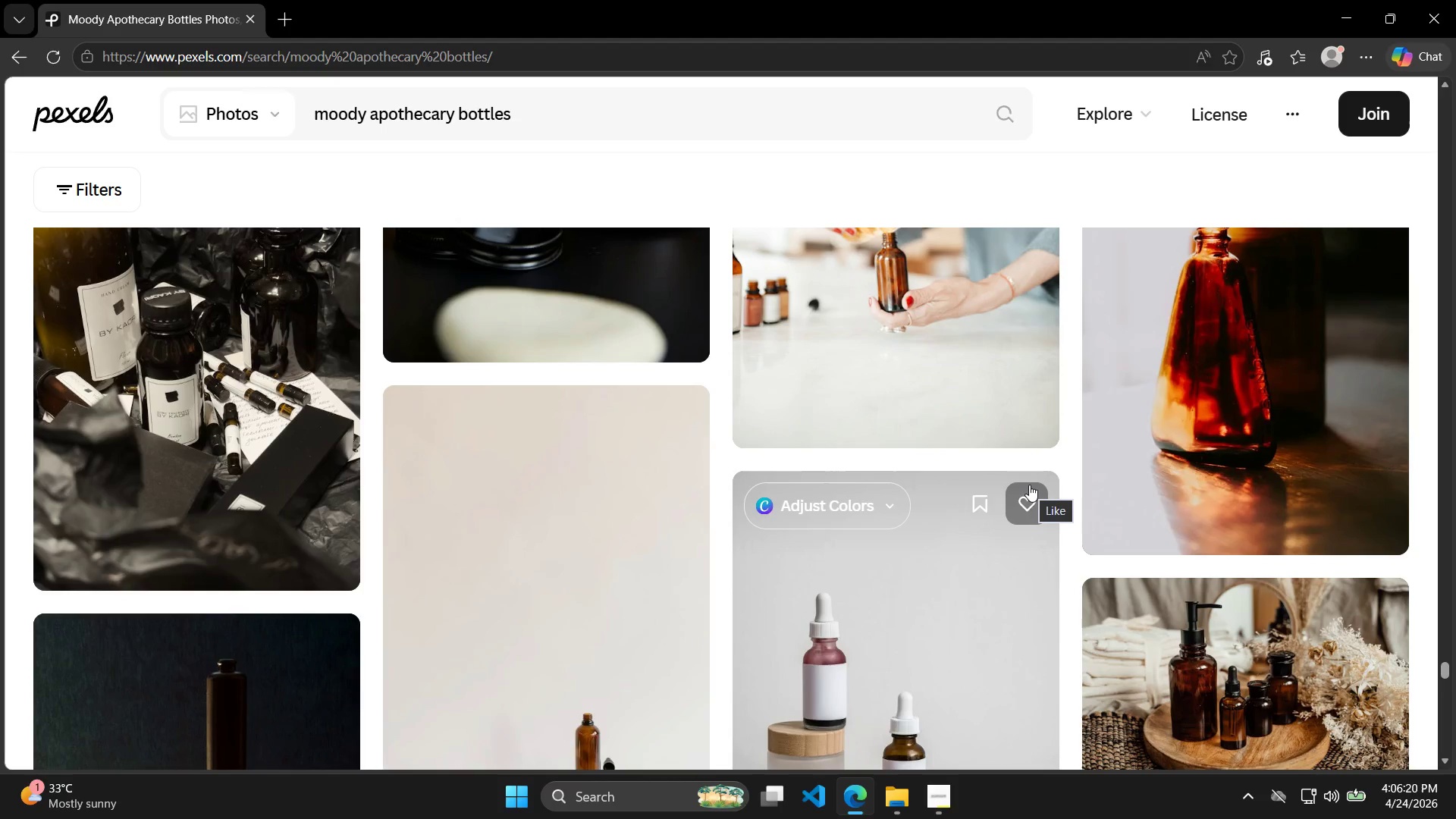 
scroll: coordinate [1093, 477], scroll_direction: down, amount: 30.0
 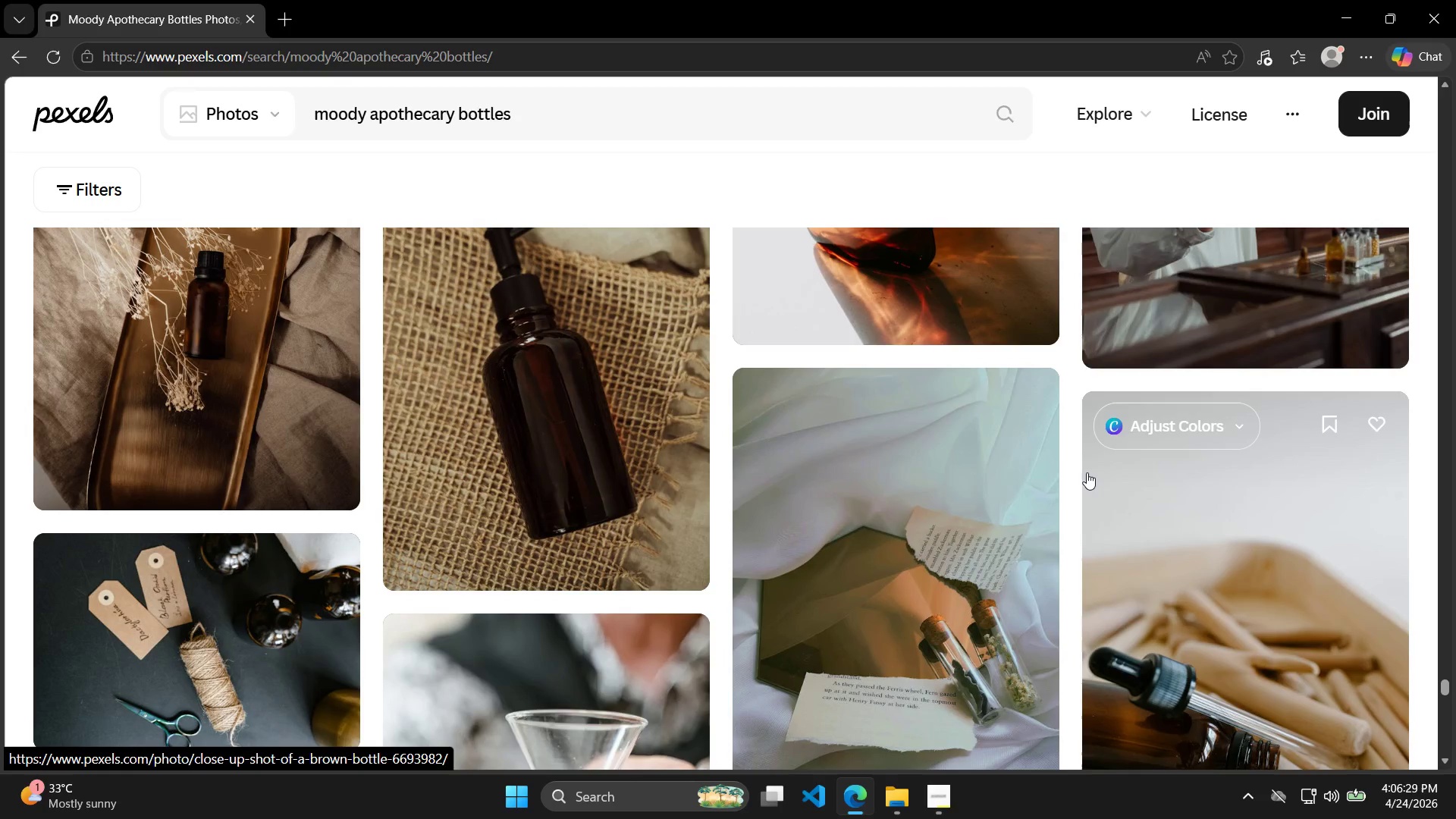 
scroll: coordinate [1102, 469], scroll_direction: down, amount: 23.0
 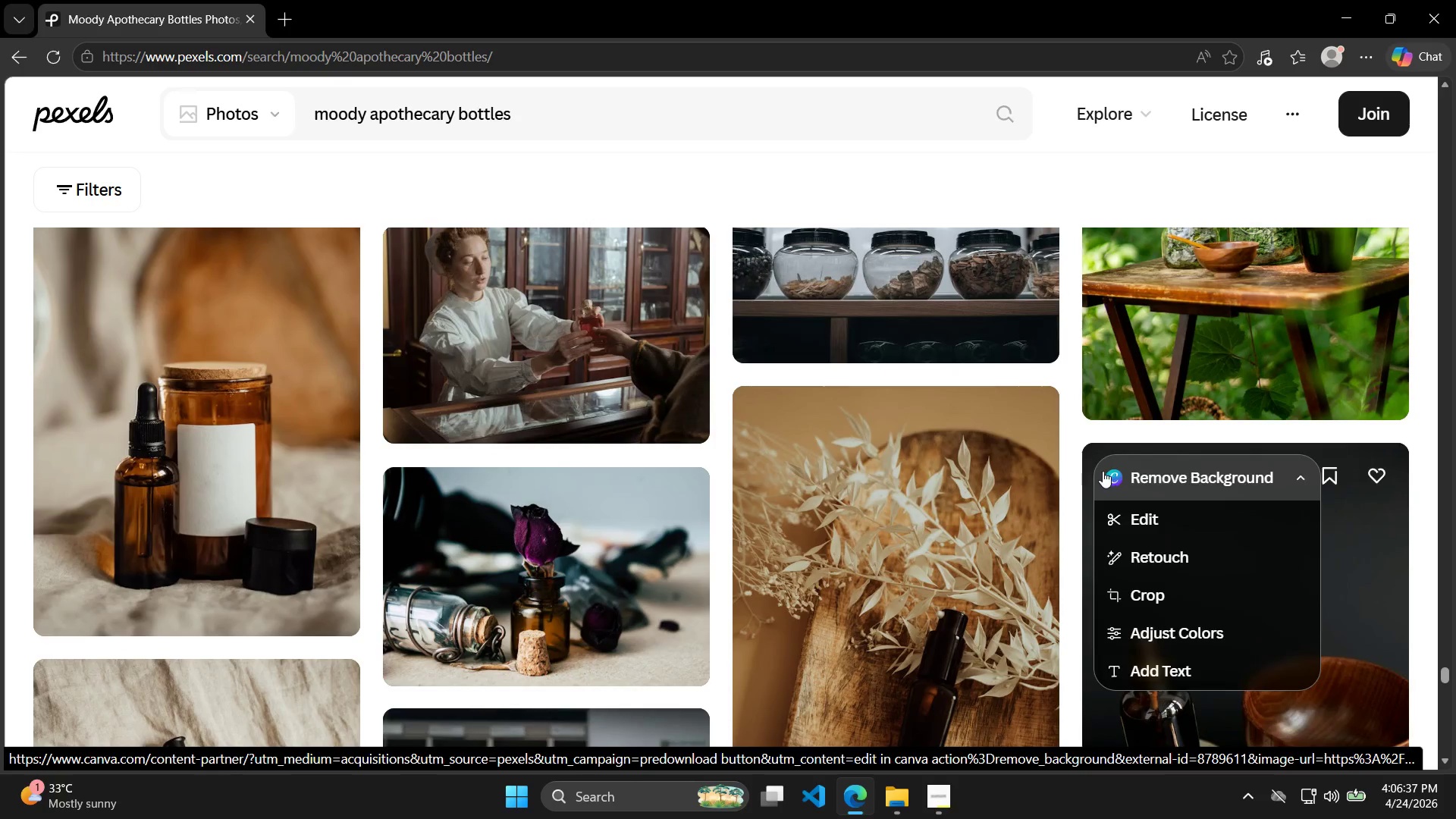 
scroll: coordinate [1111, 490], scroll_direction: down, amount: 35.0
 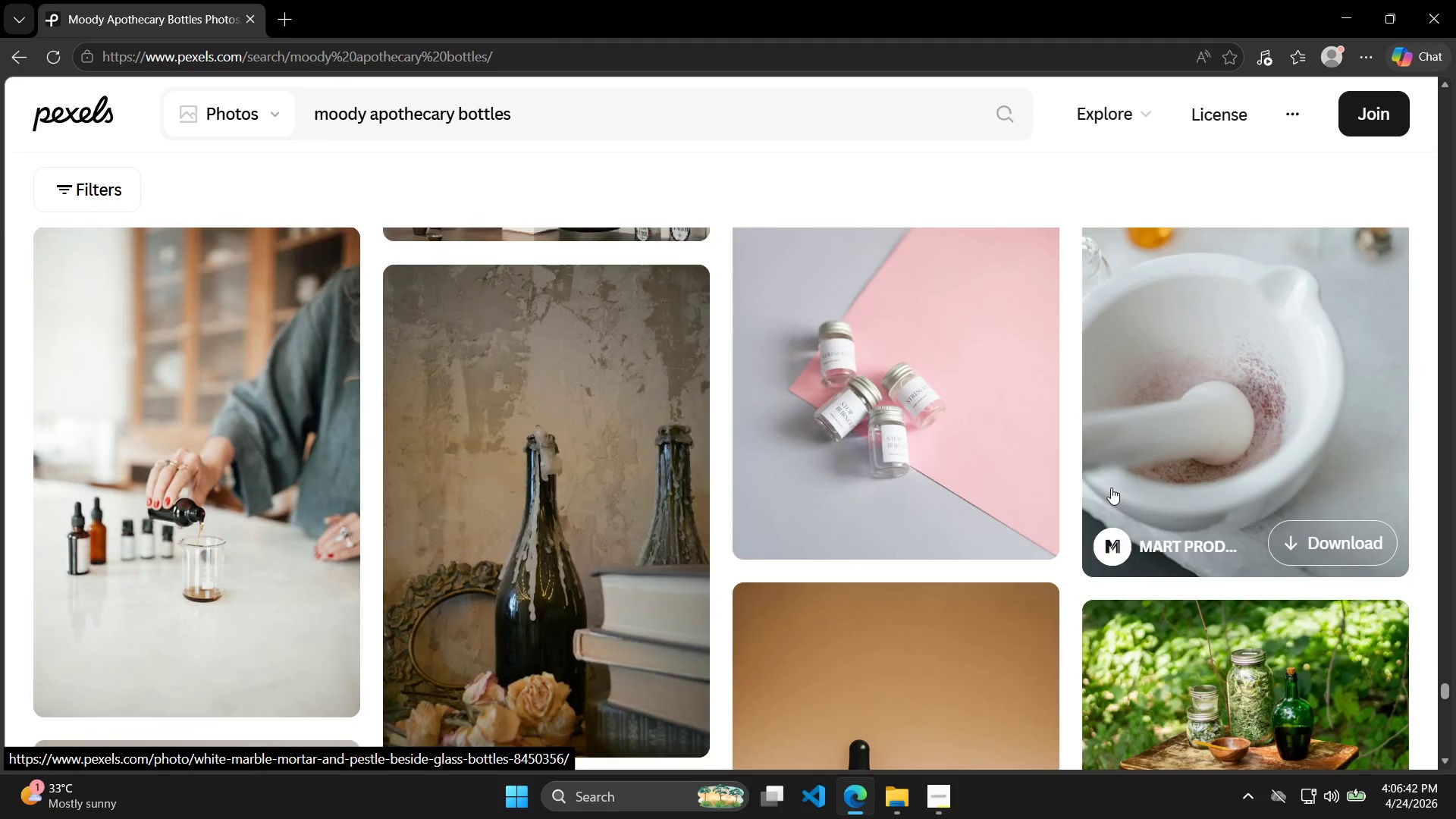 
scroll: coordinate [1132, 486], scroll_direction: down, amount: 20.0
 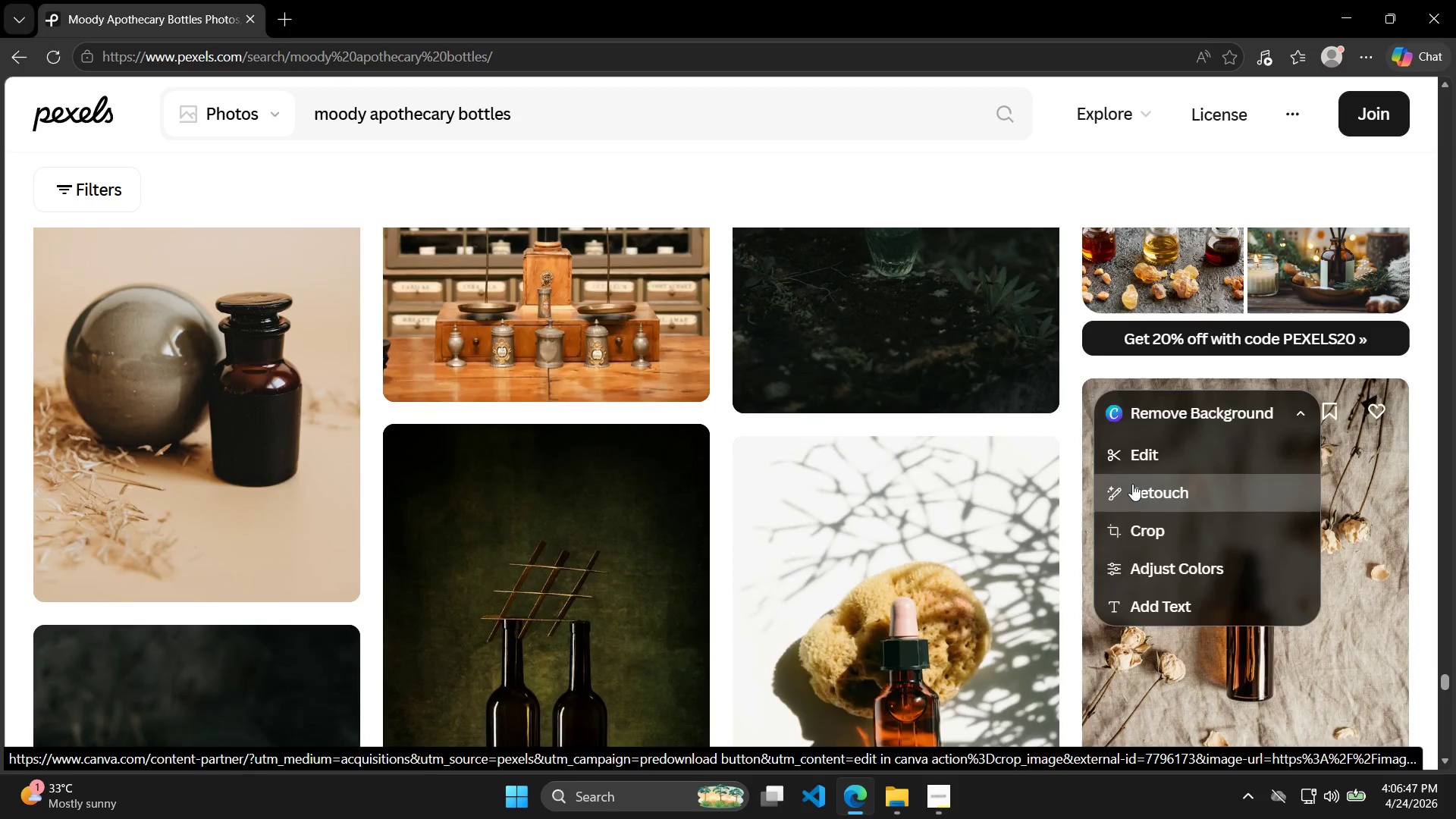 
left_click([980, 476])
 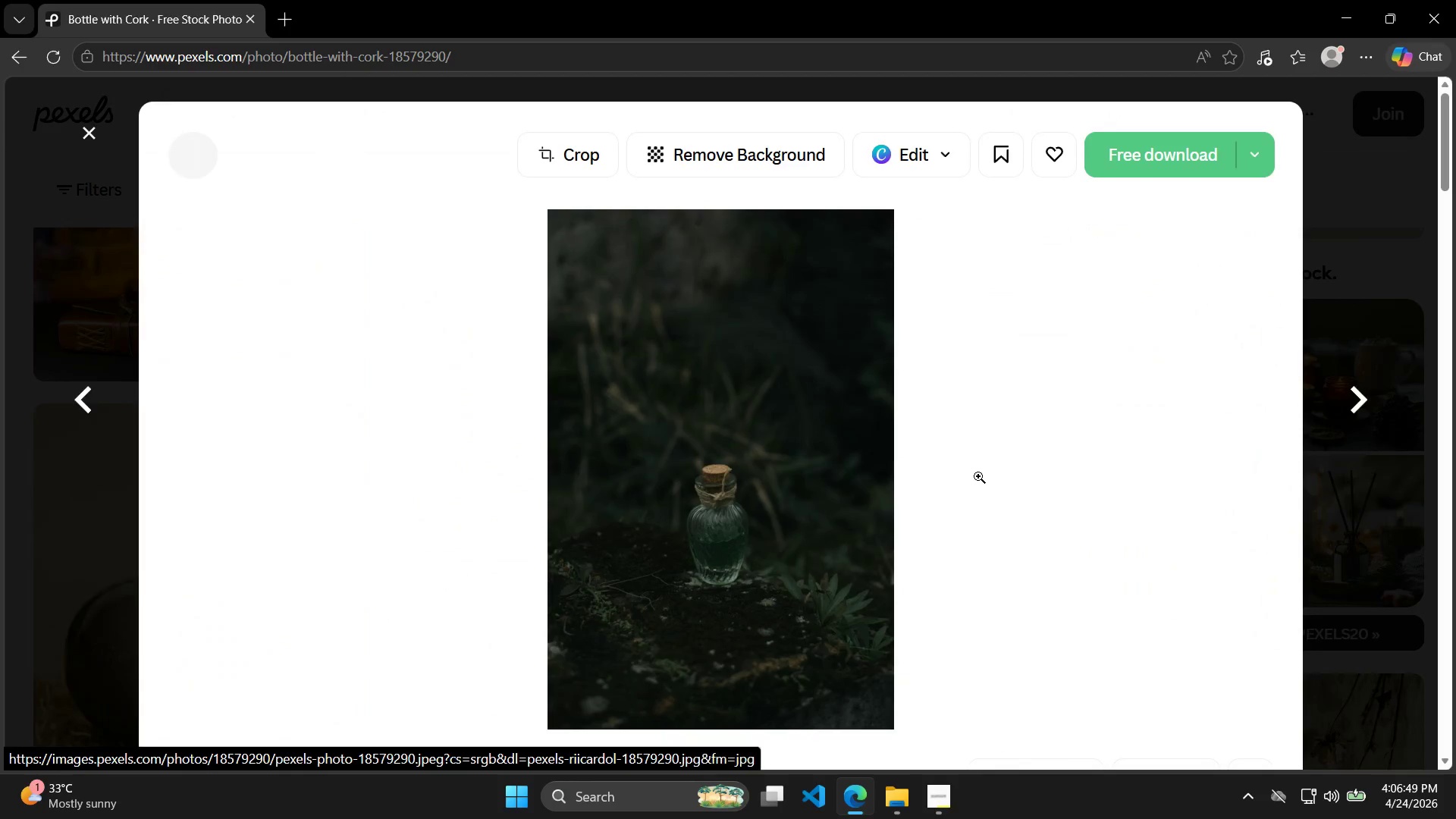 
scroll: coordinate [981, 480], scroll_direction: up, amount: 3.0
 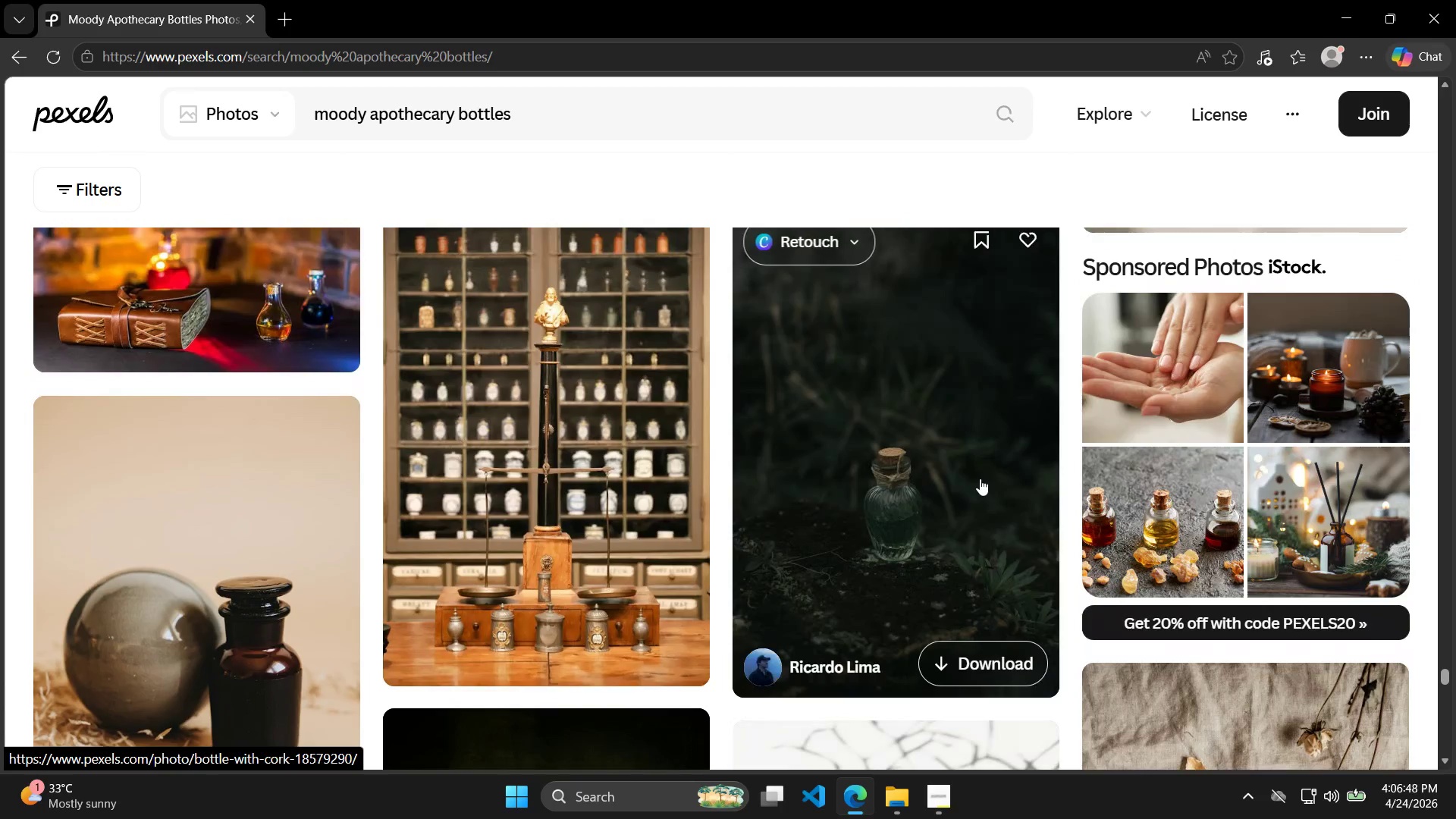 
scroll: coordinate [983, 472], scroll_direction: down, amount: 7.0
 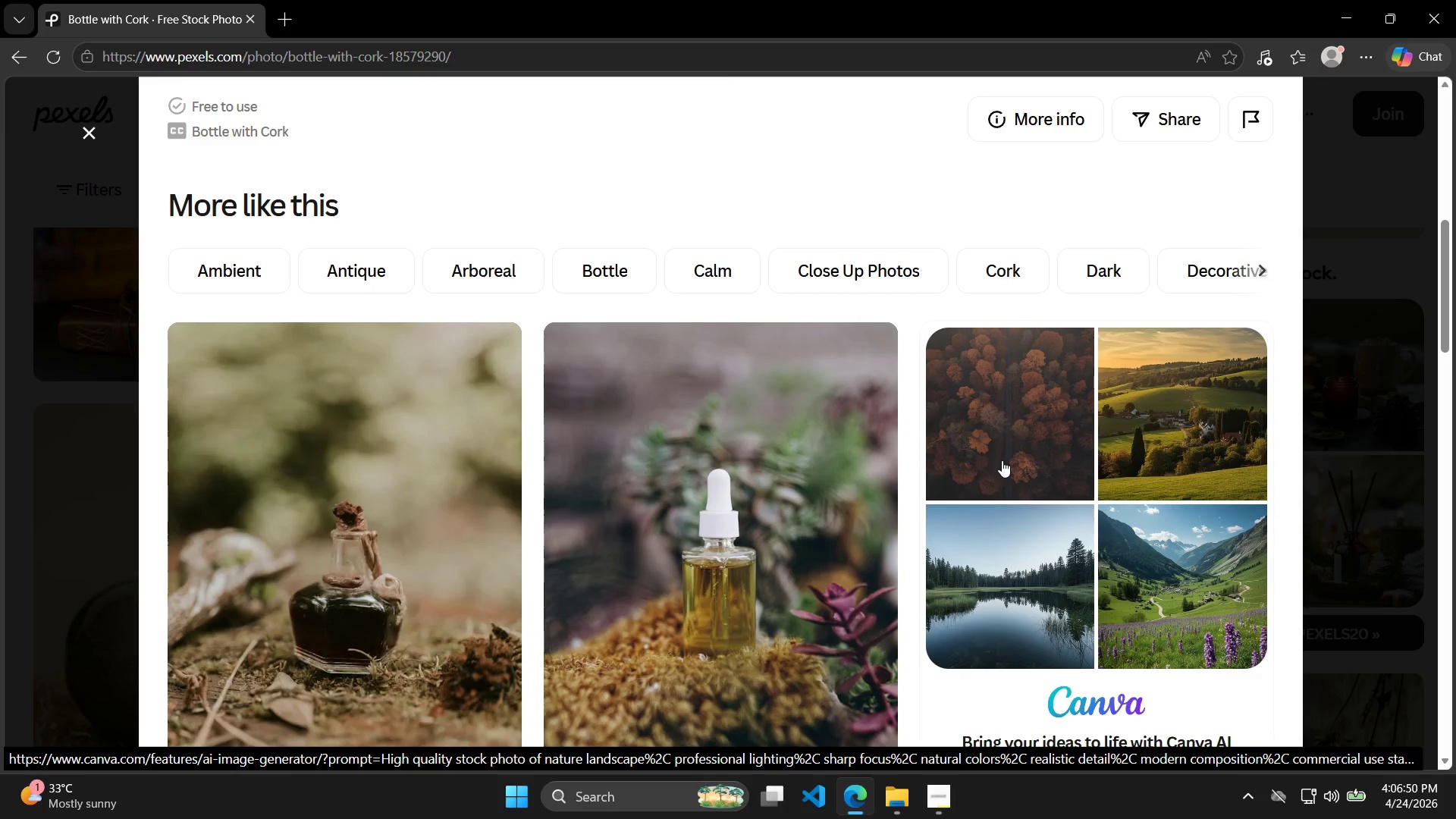 
scroll: coordinate [1003, 458], scroll_direction: up, amount: 7.0
 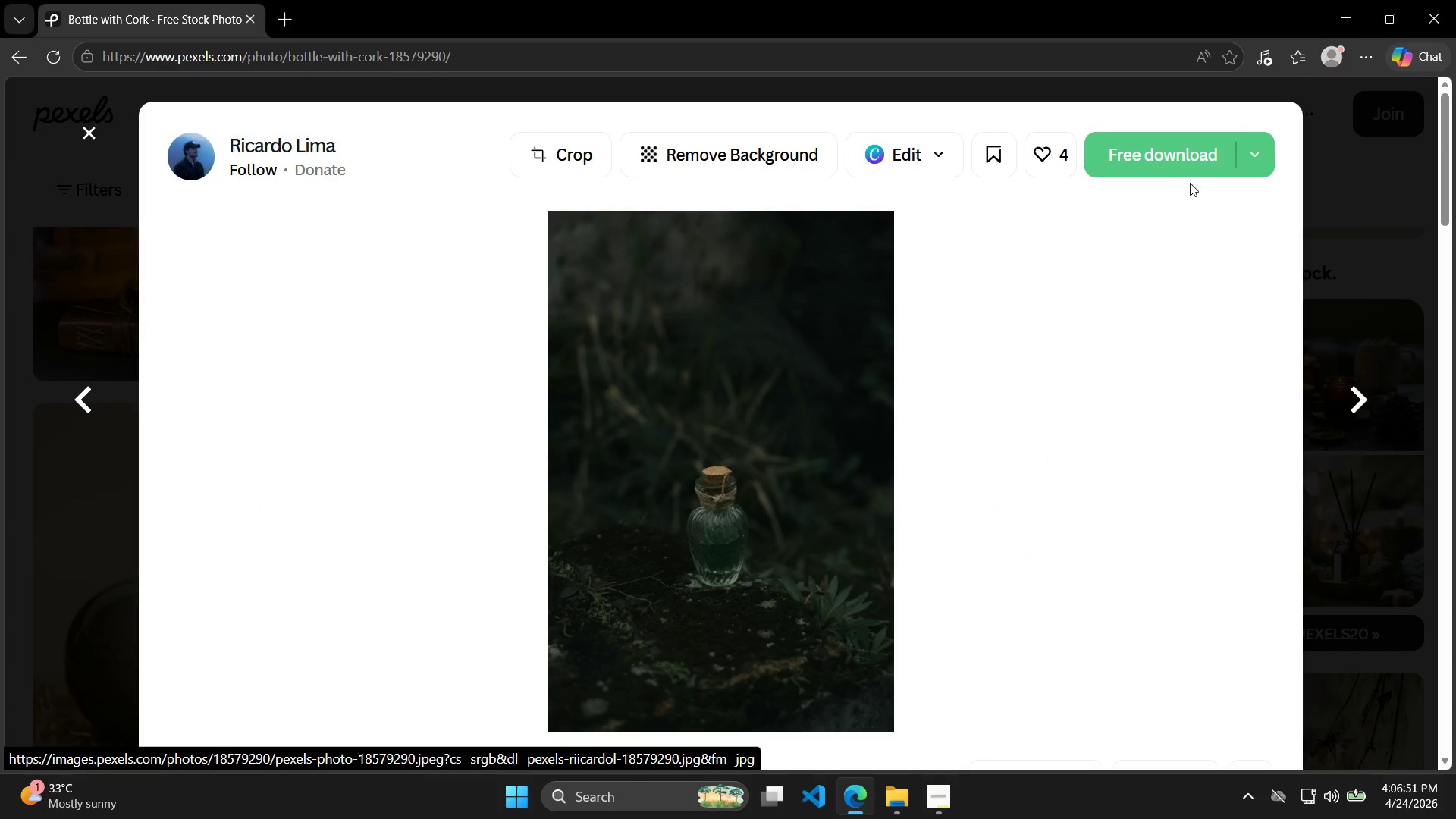 
left_click([1168, 169])
 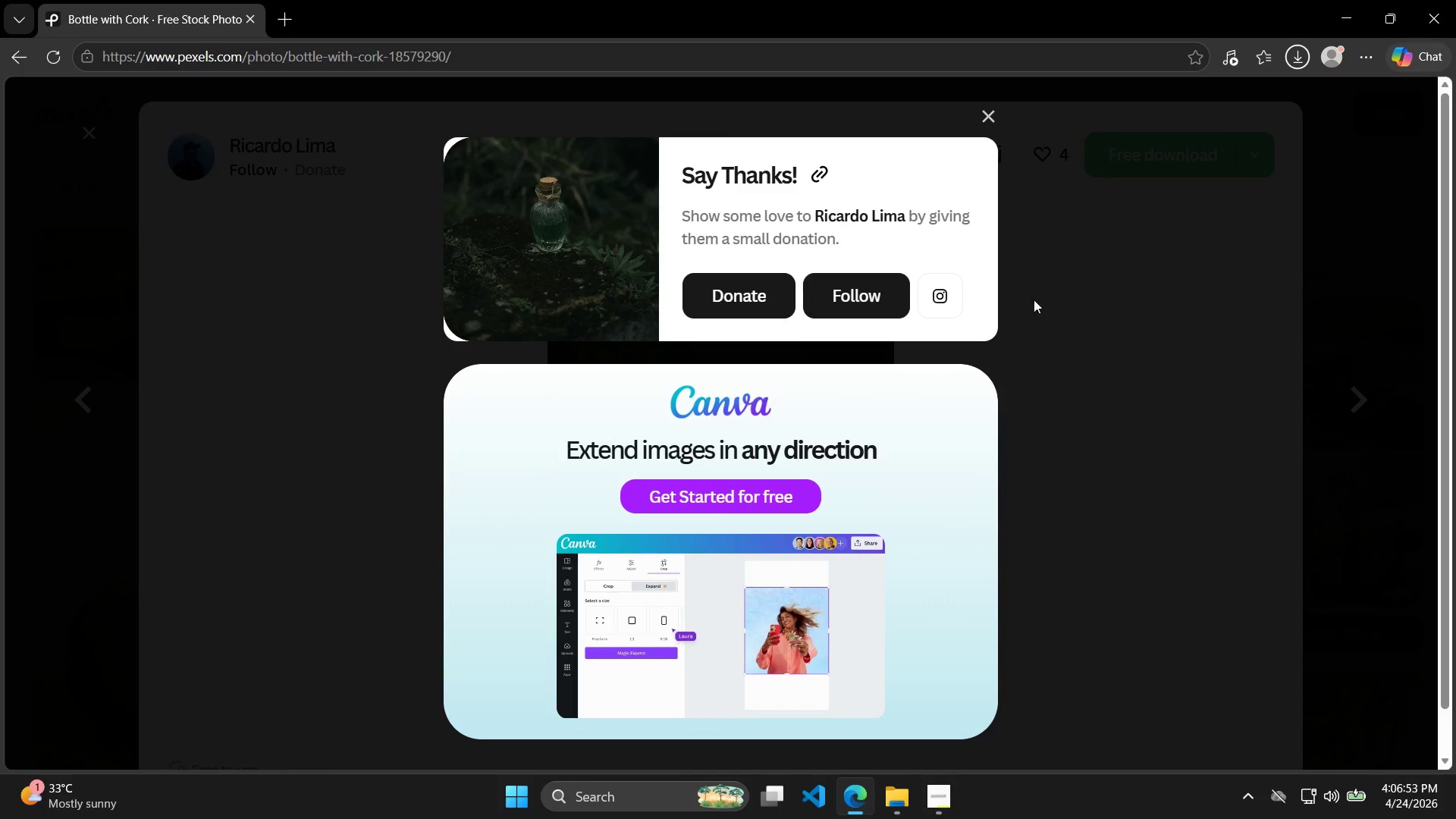 
scroll: coordinate [1158, 298], scroll_direction: down, amount: 44.0
 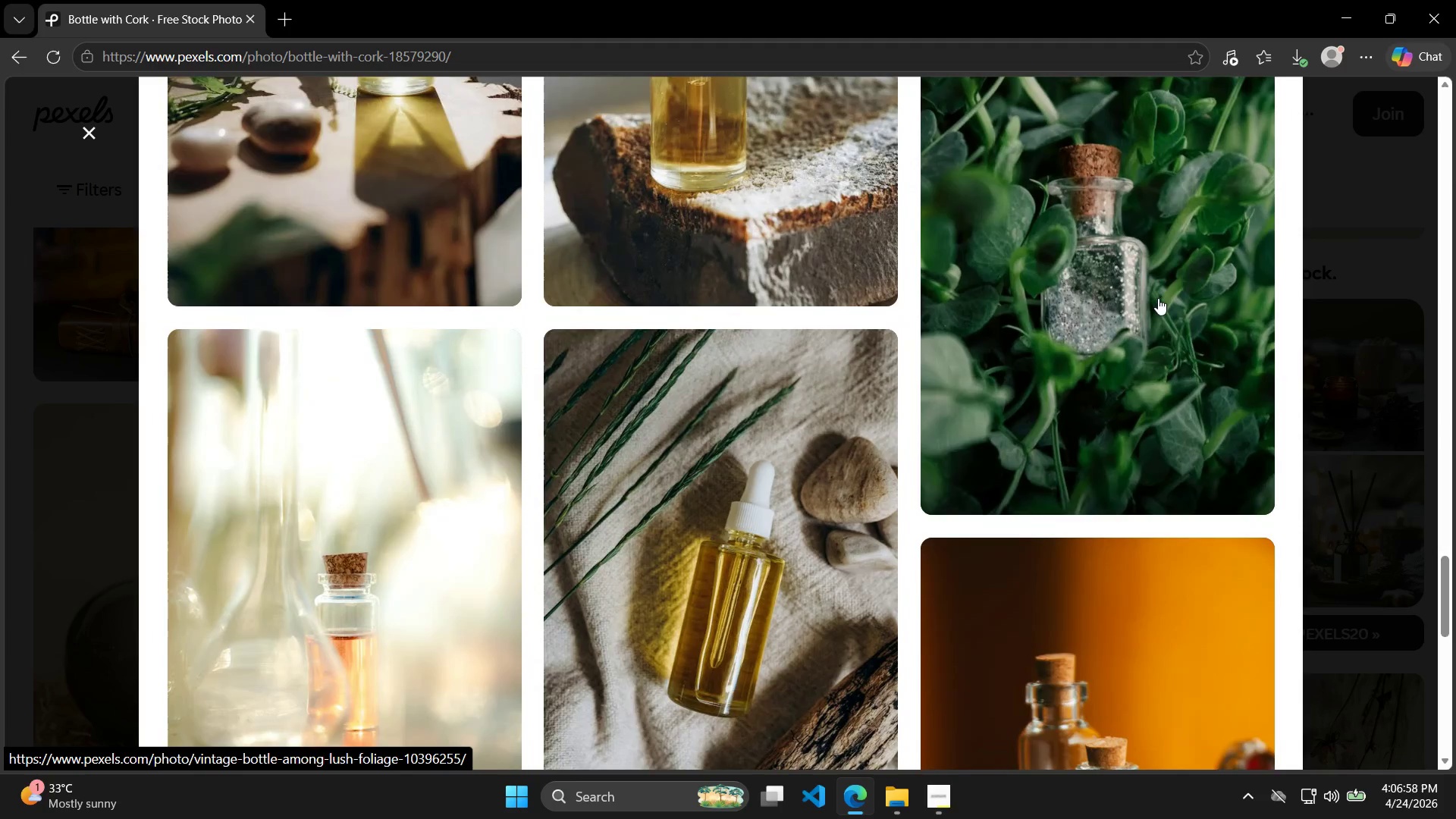 
scroll: coordinate [1165, 301], scroll_direction: down, amount: 19.0
 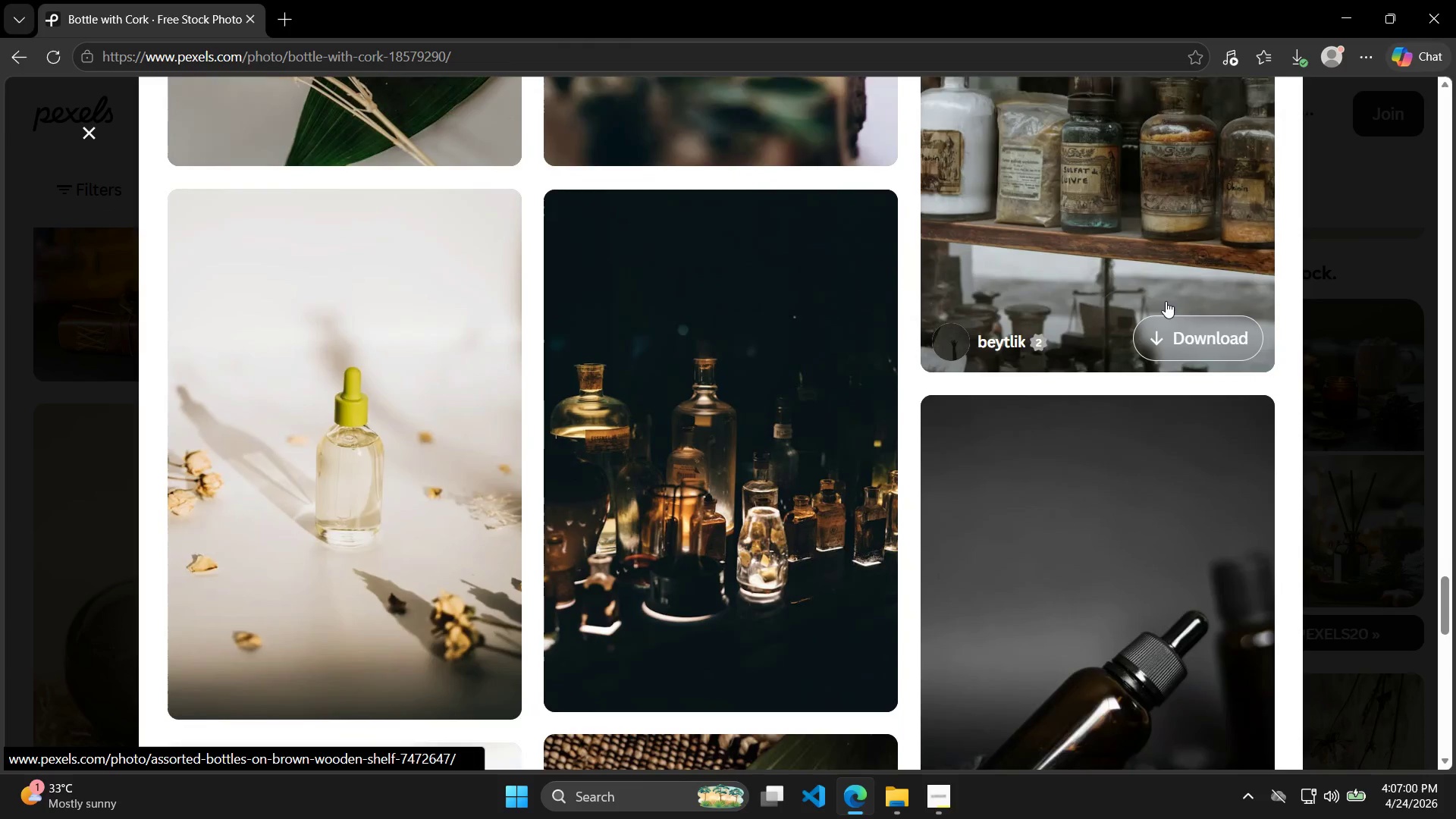 
left_click([1166, 301])
 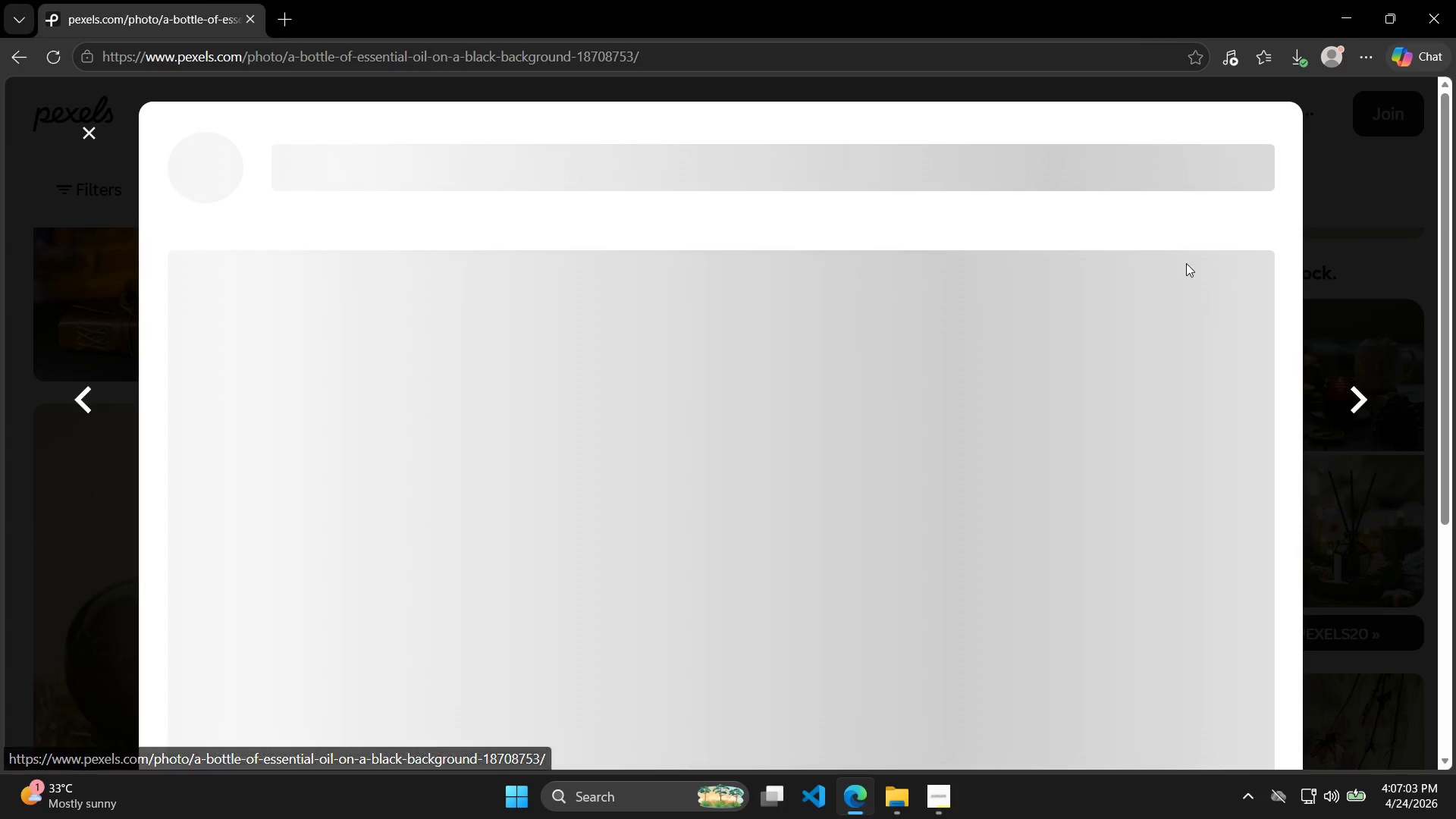 
scroll: coordinate [1166, 301], scroll_direction: down, amount: 4.0
 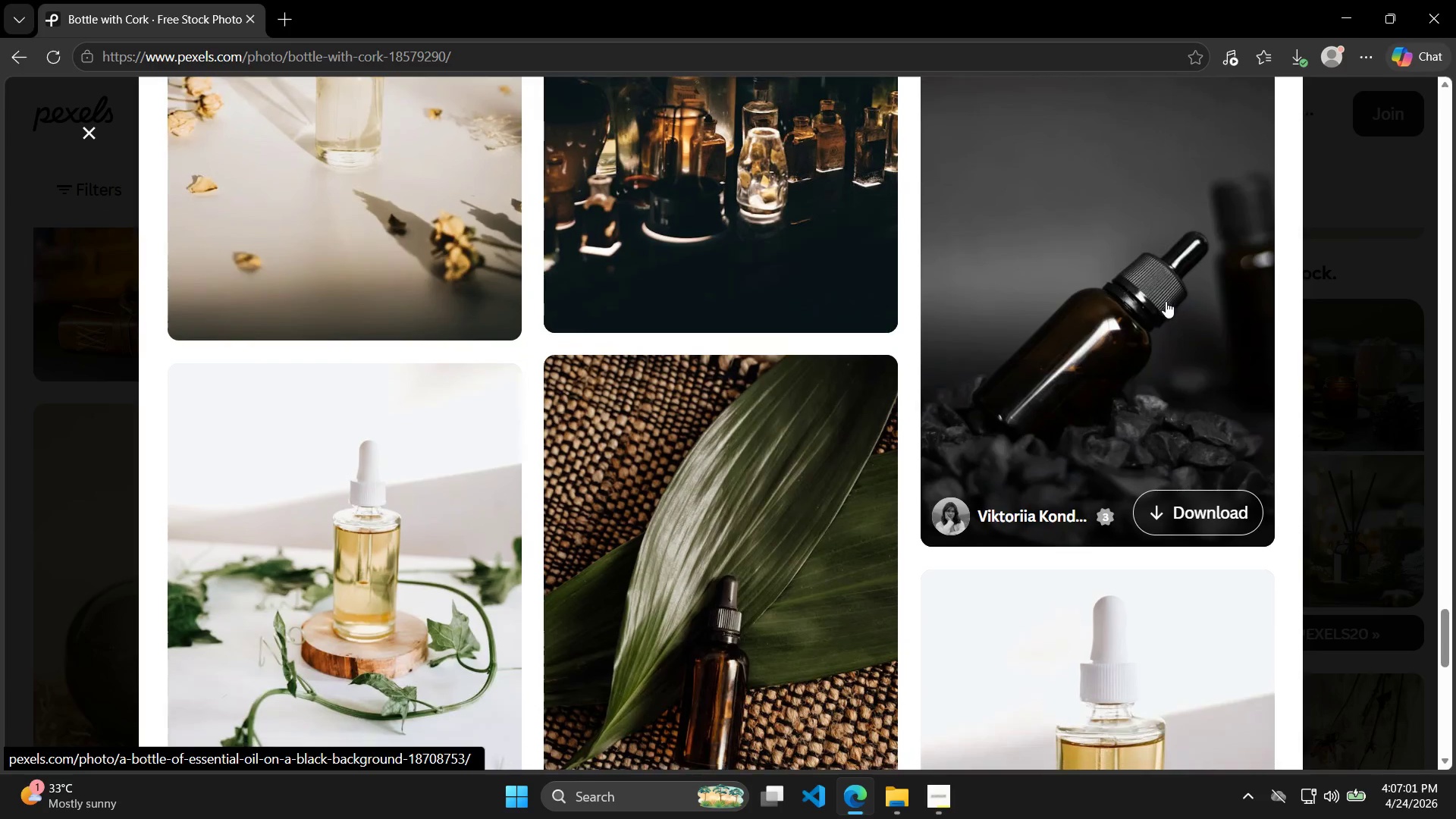 
left_click([1172, 161])
 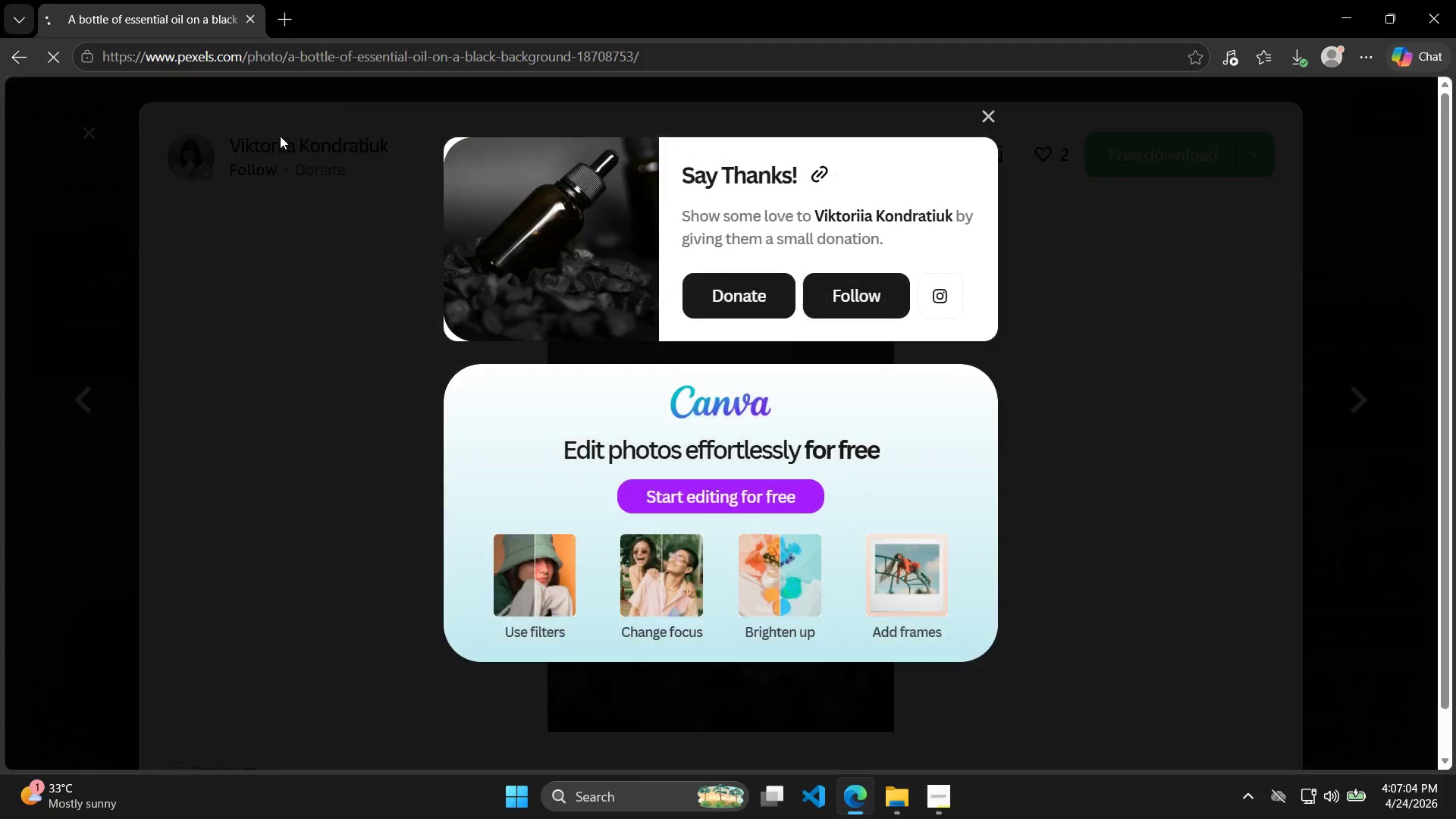 
left_click_drag(start_coordinate=[123, 135], to_coordinate=[119, 135])
 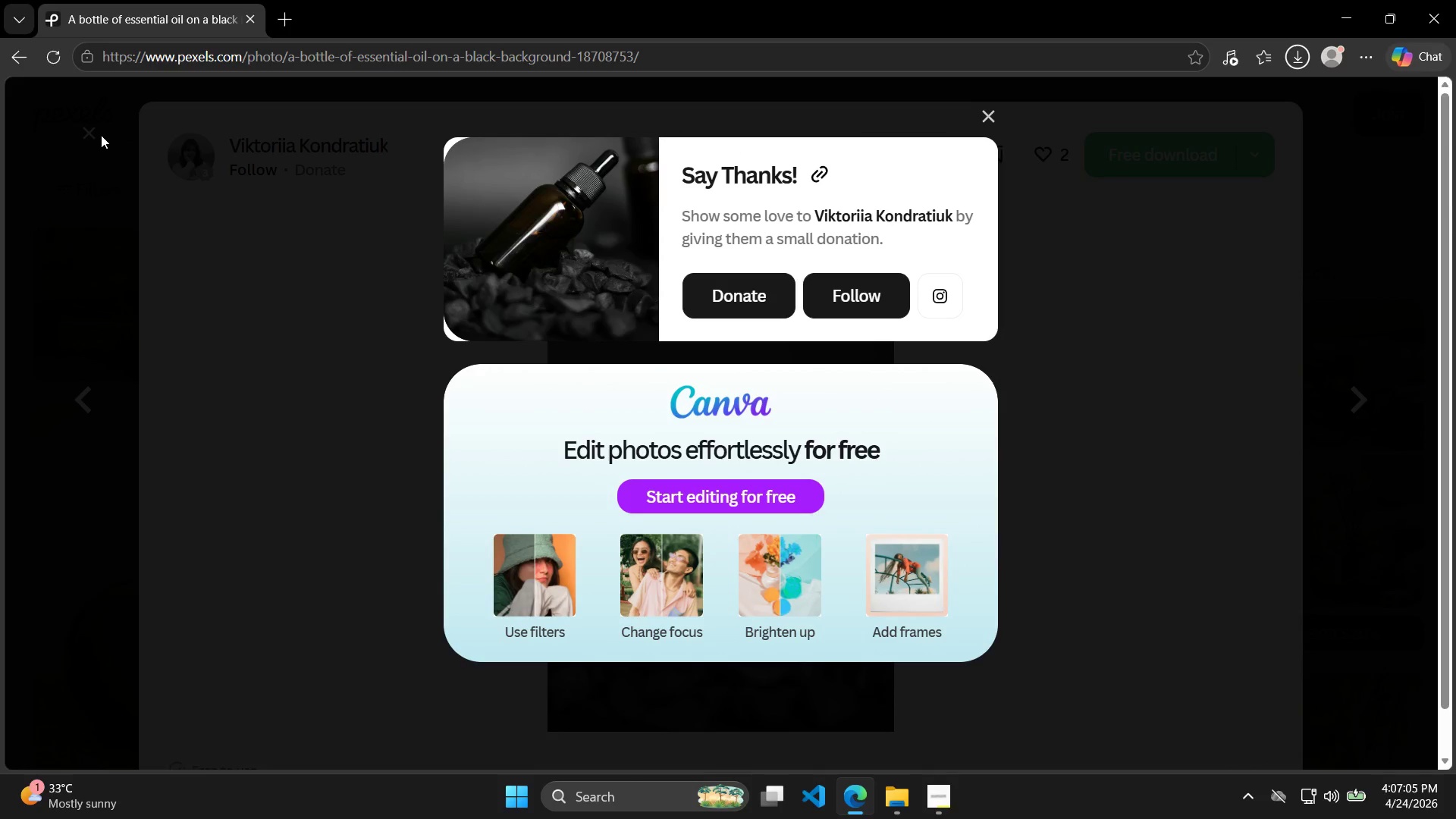 
left_click([98, 135])
 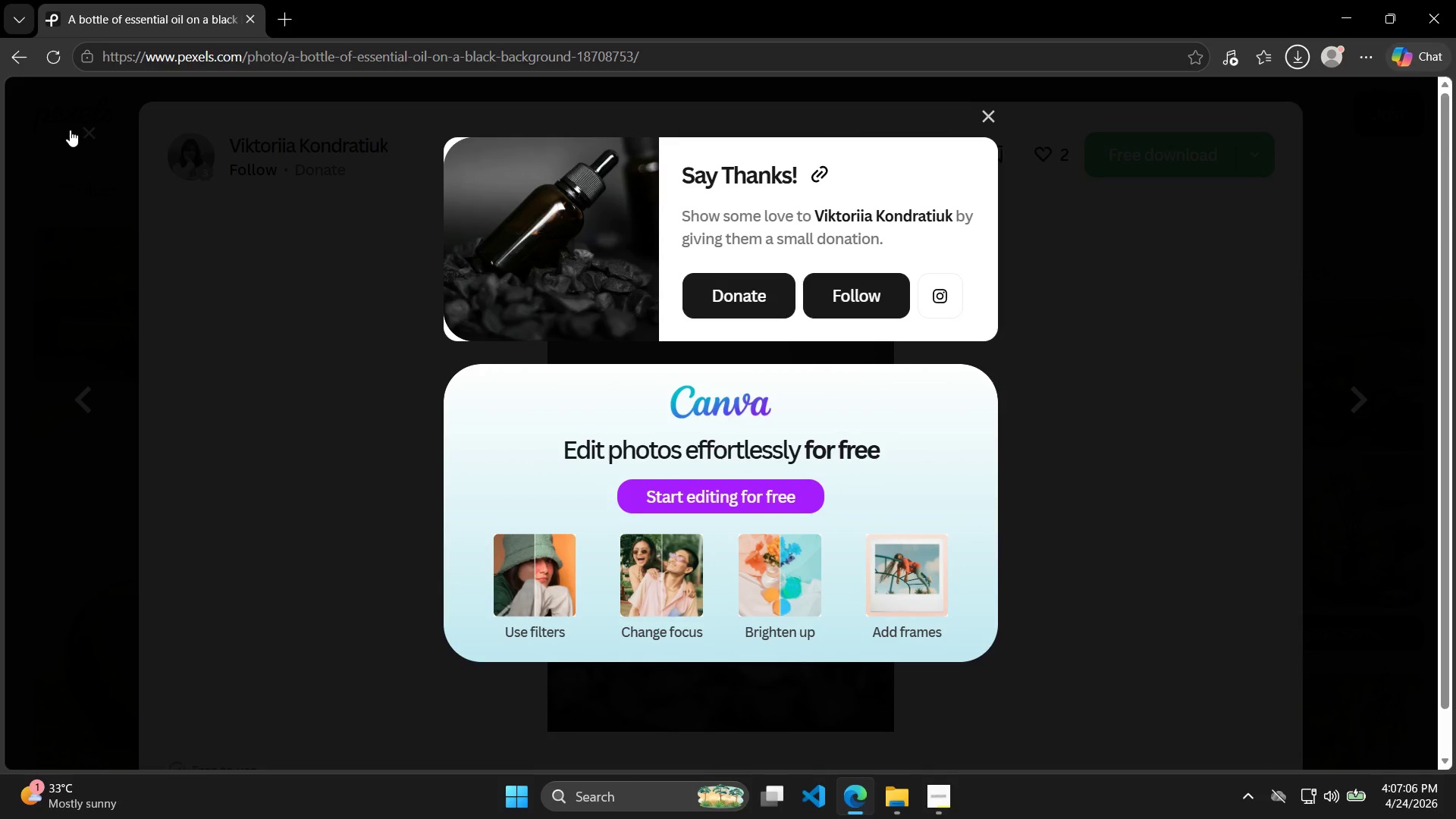 
left_click([83, 130])
 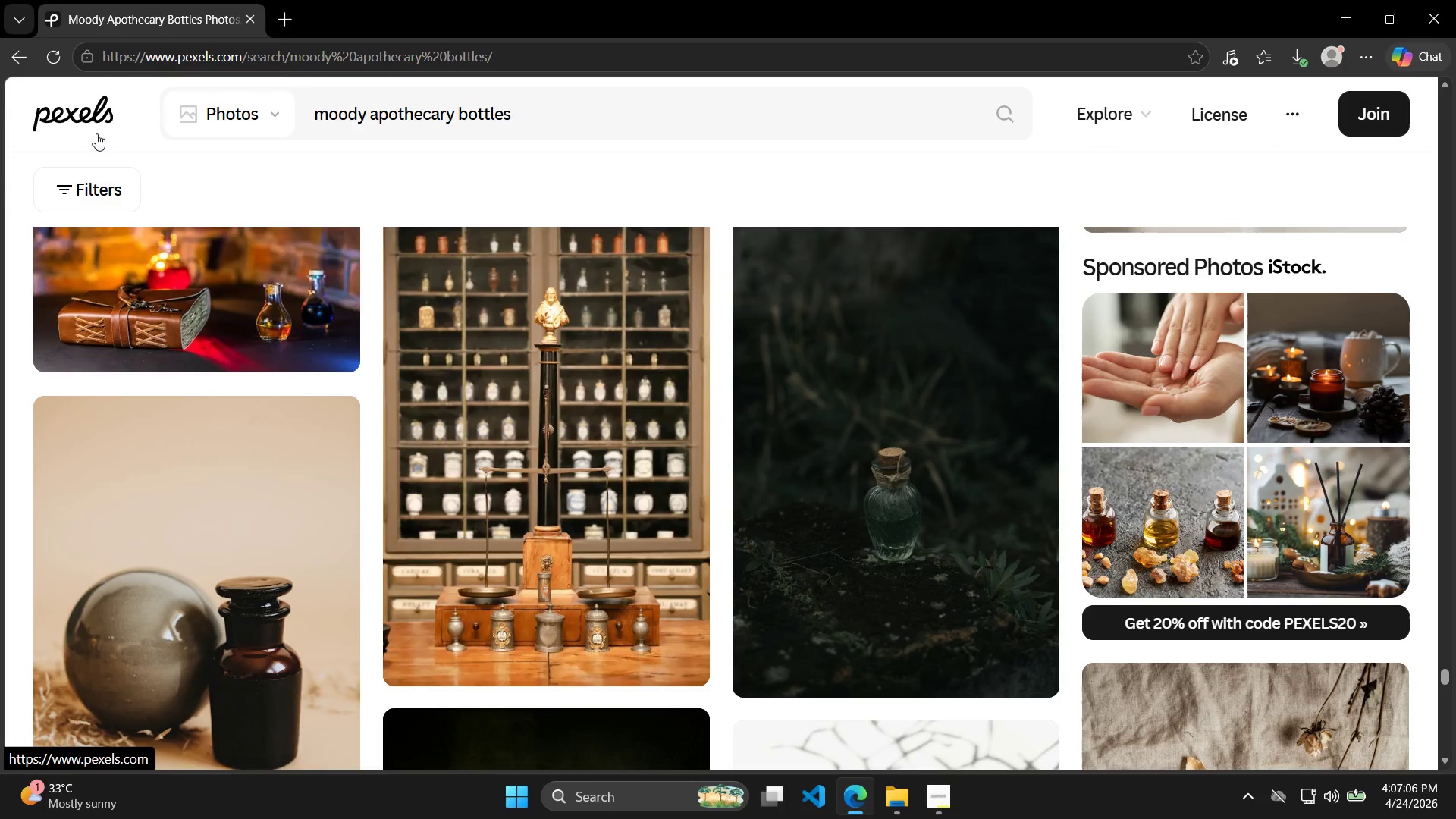 
scroll: coordinate [619, 460], scroll_direction: down, amount: 14.0
 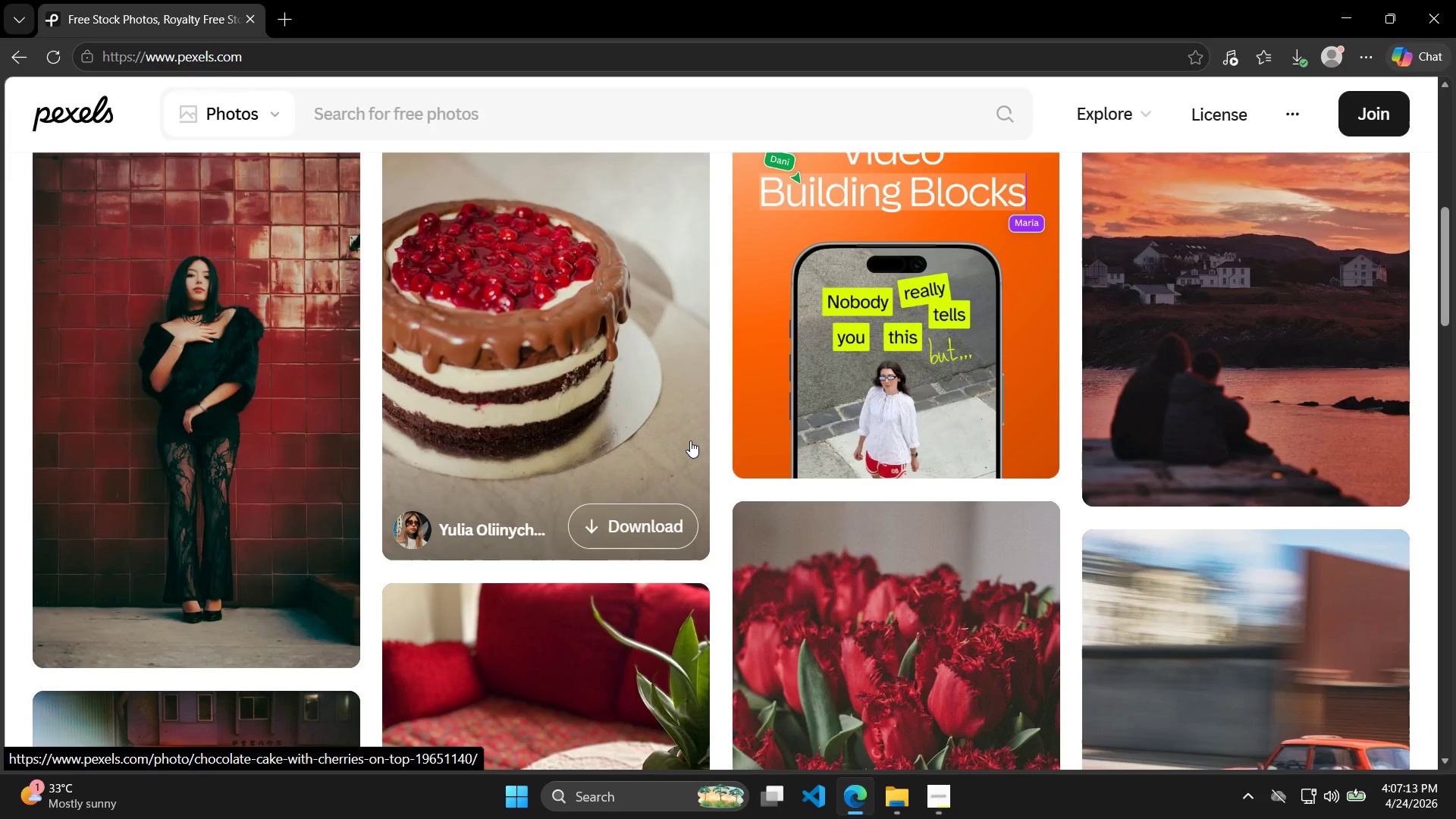 
left_click([1373, 62])
 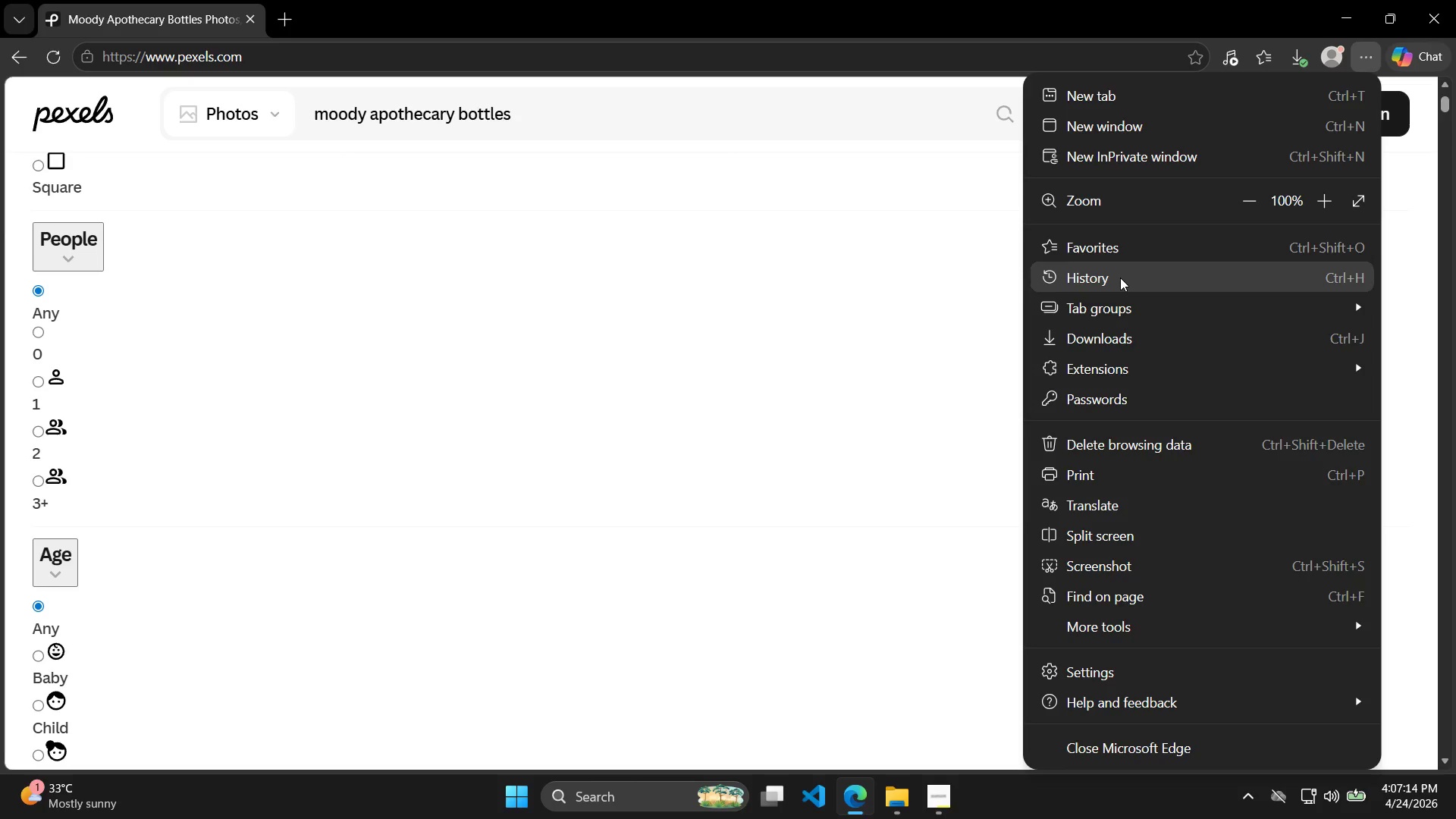 
left_click([1120, 278])
 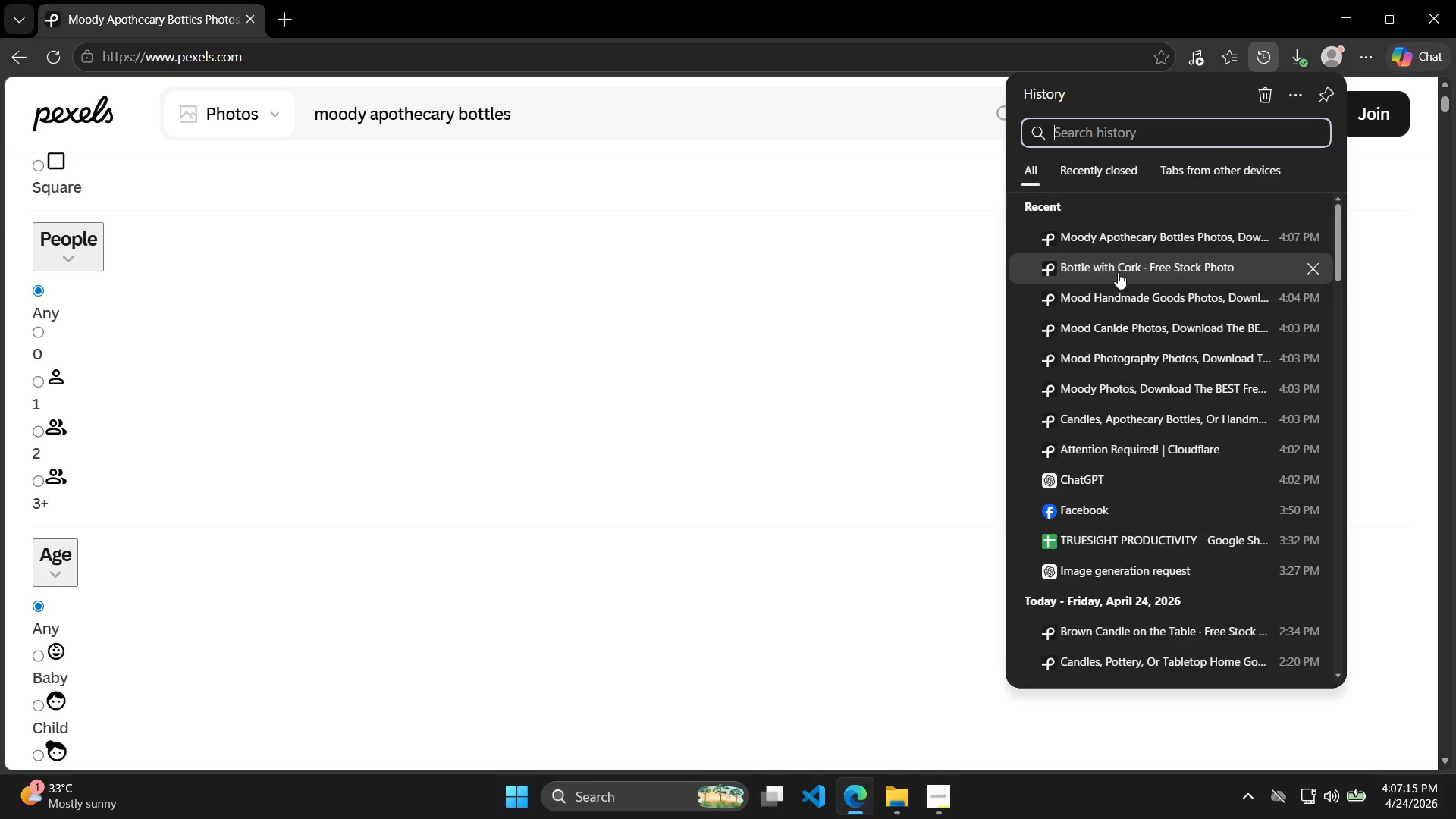 
left_click([940, 289])
 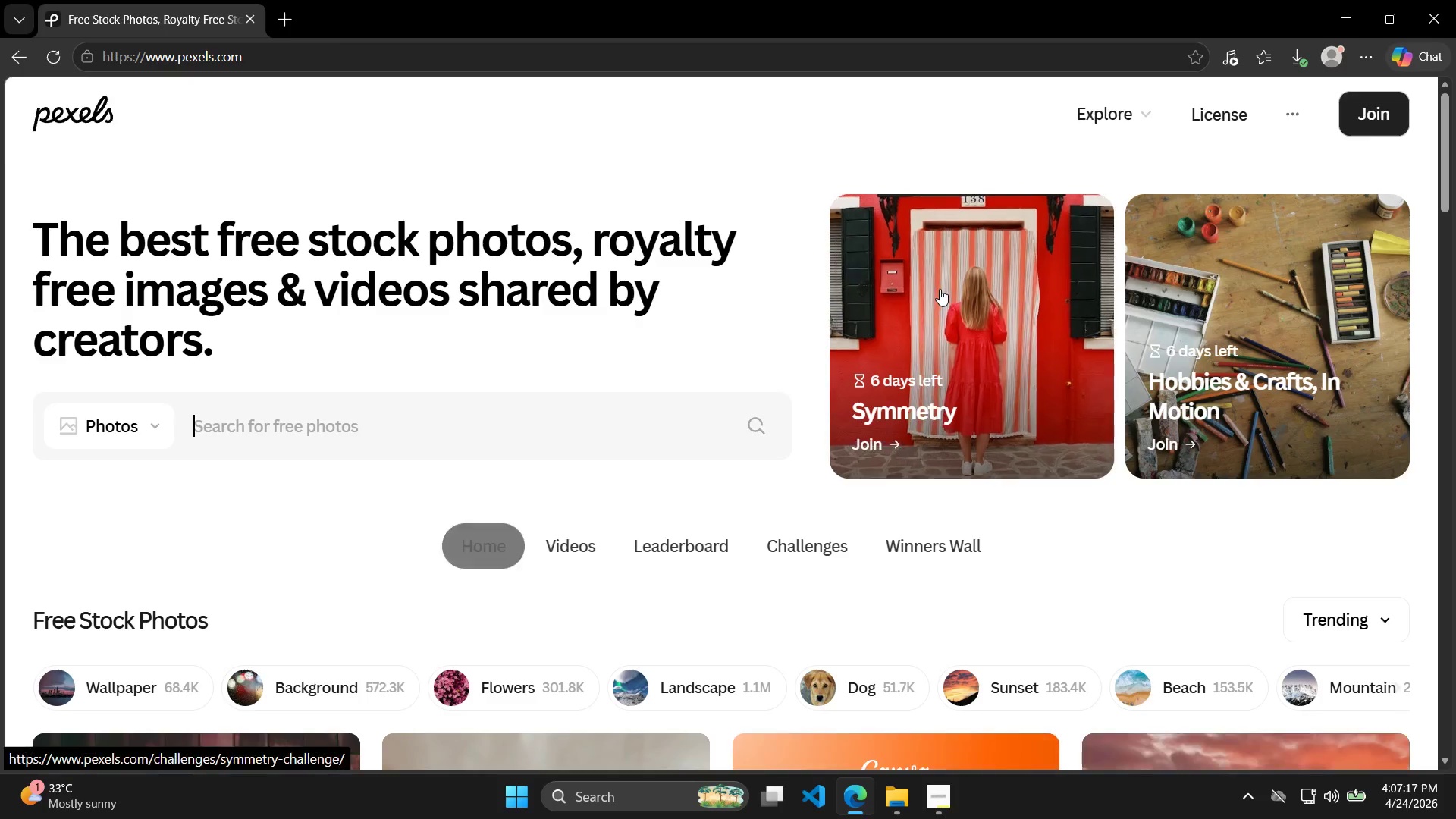 
scroll: coordinate [1003, 314], scroll_direction: down, amount: 7.0
 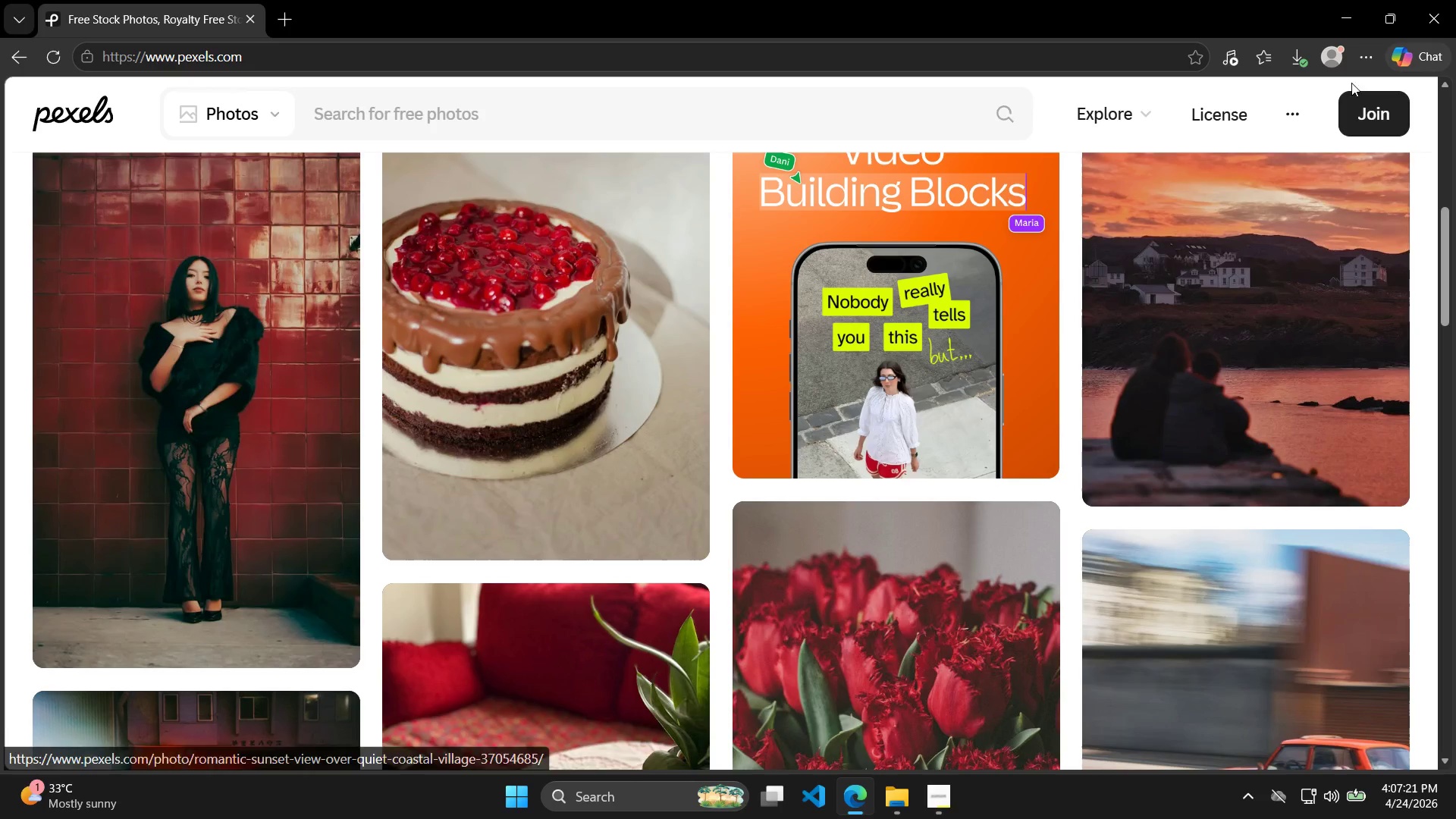 
left_click([1156, 268])
 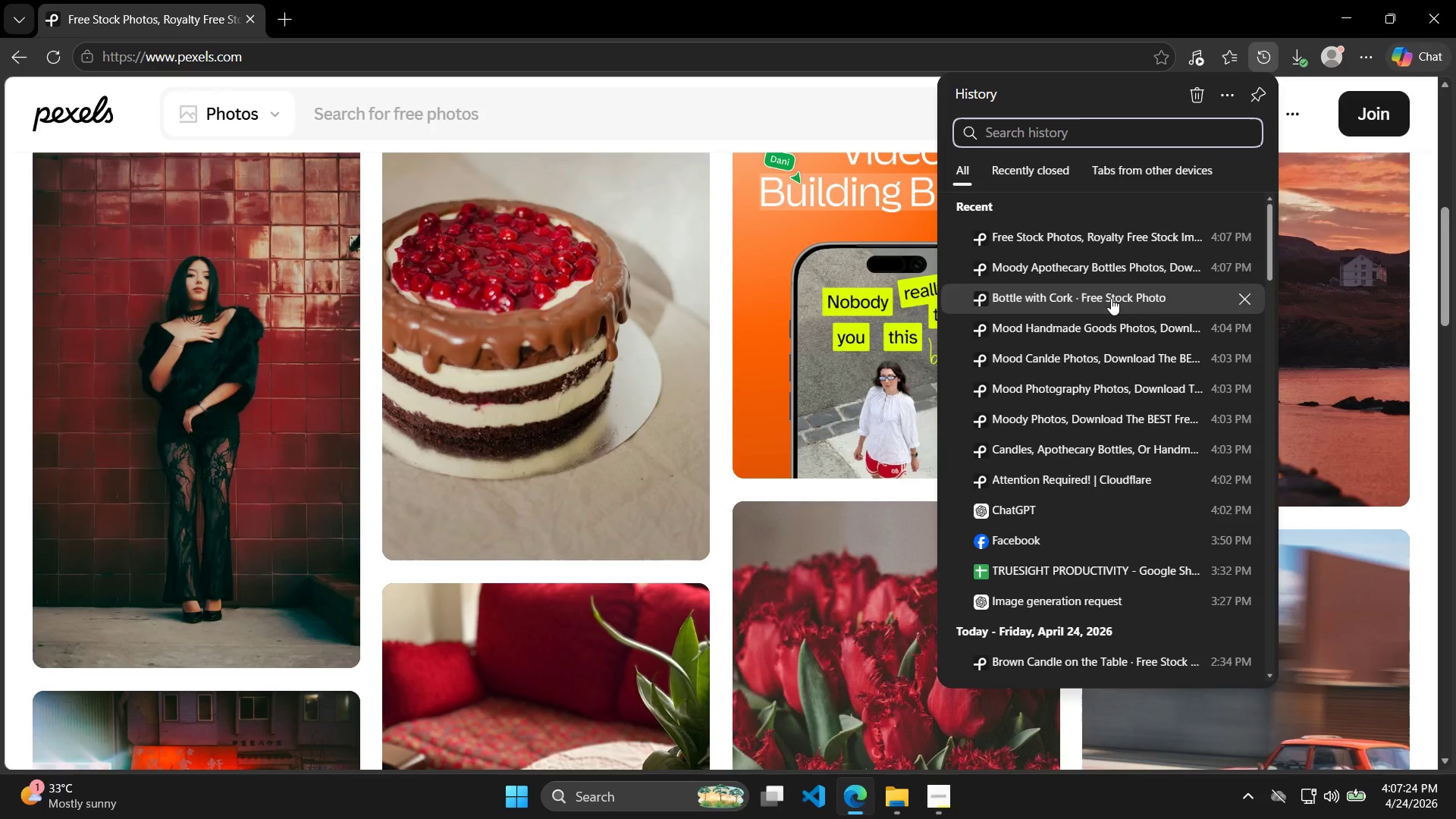 
left_click([1134, 279])
 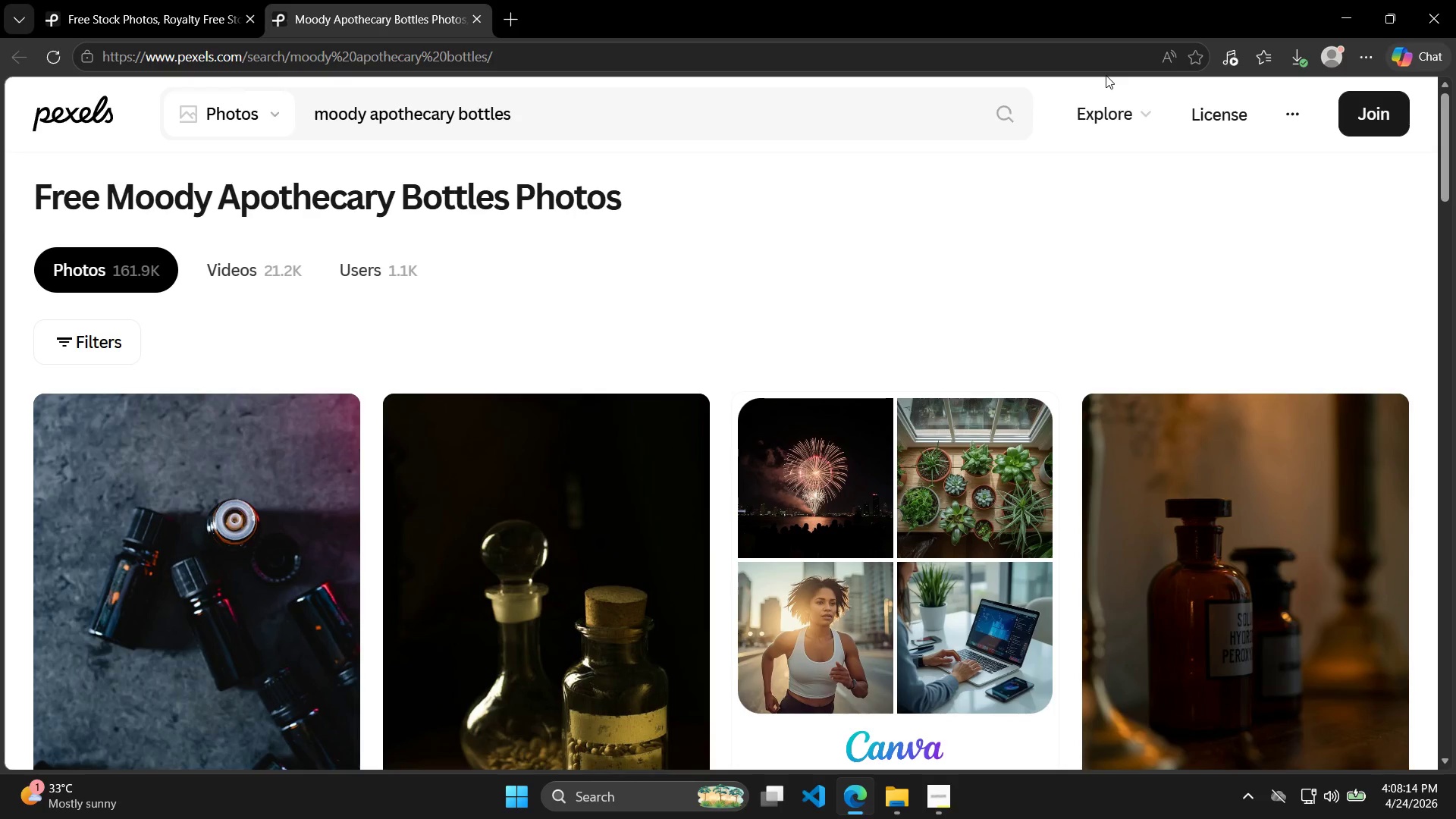 
wait(54.36)
 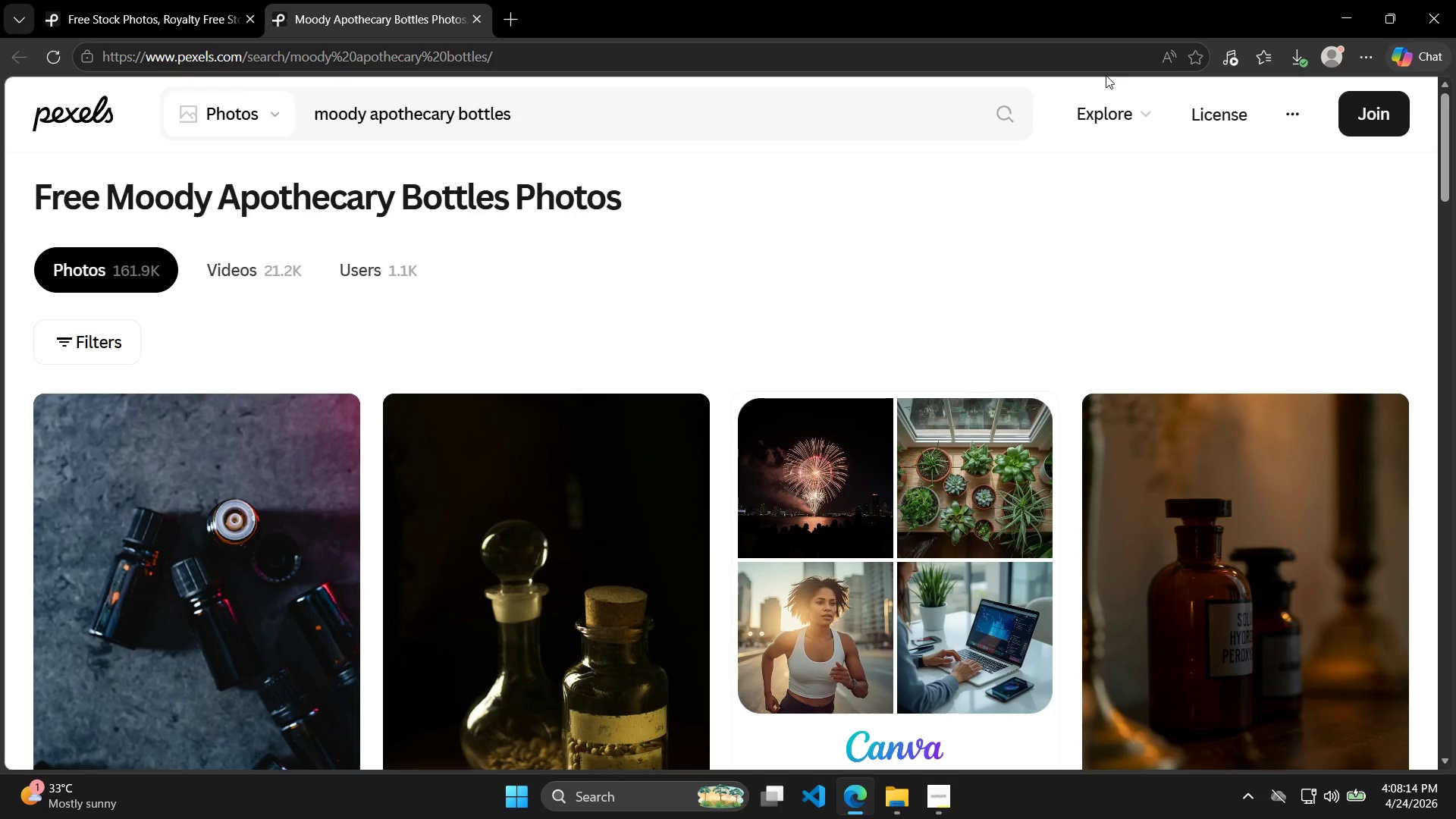 
scroll: coordinate [1144, 115], scroll_direction: down, amount: 1.0
 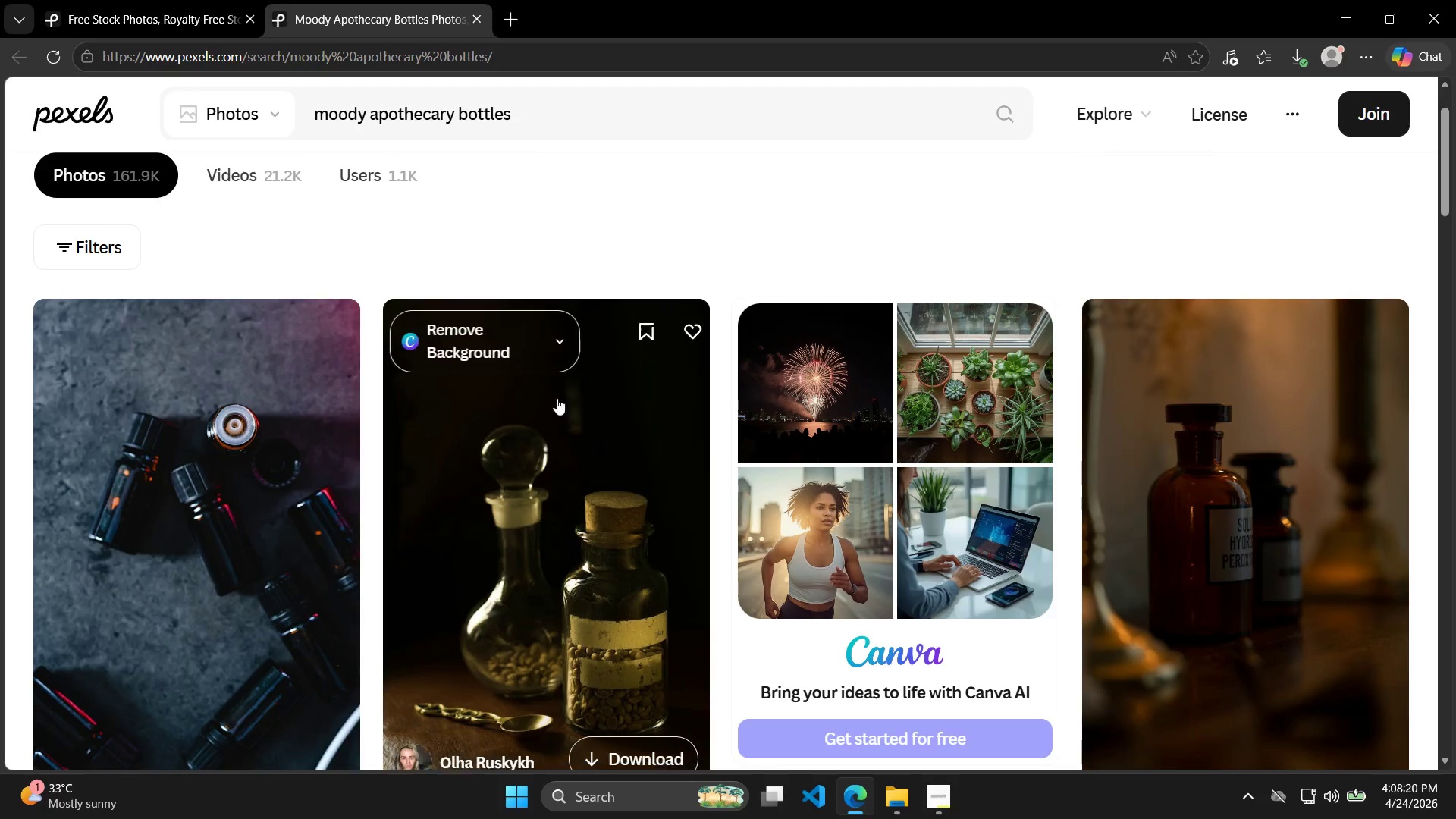 
left_click([565, 517])
 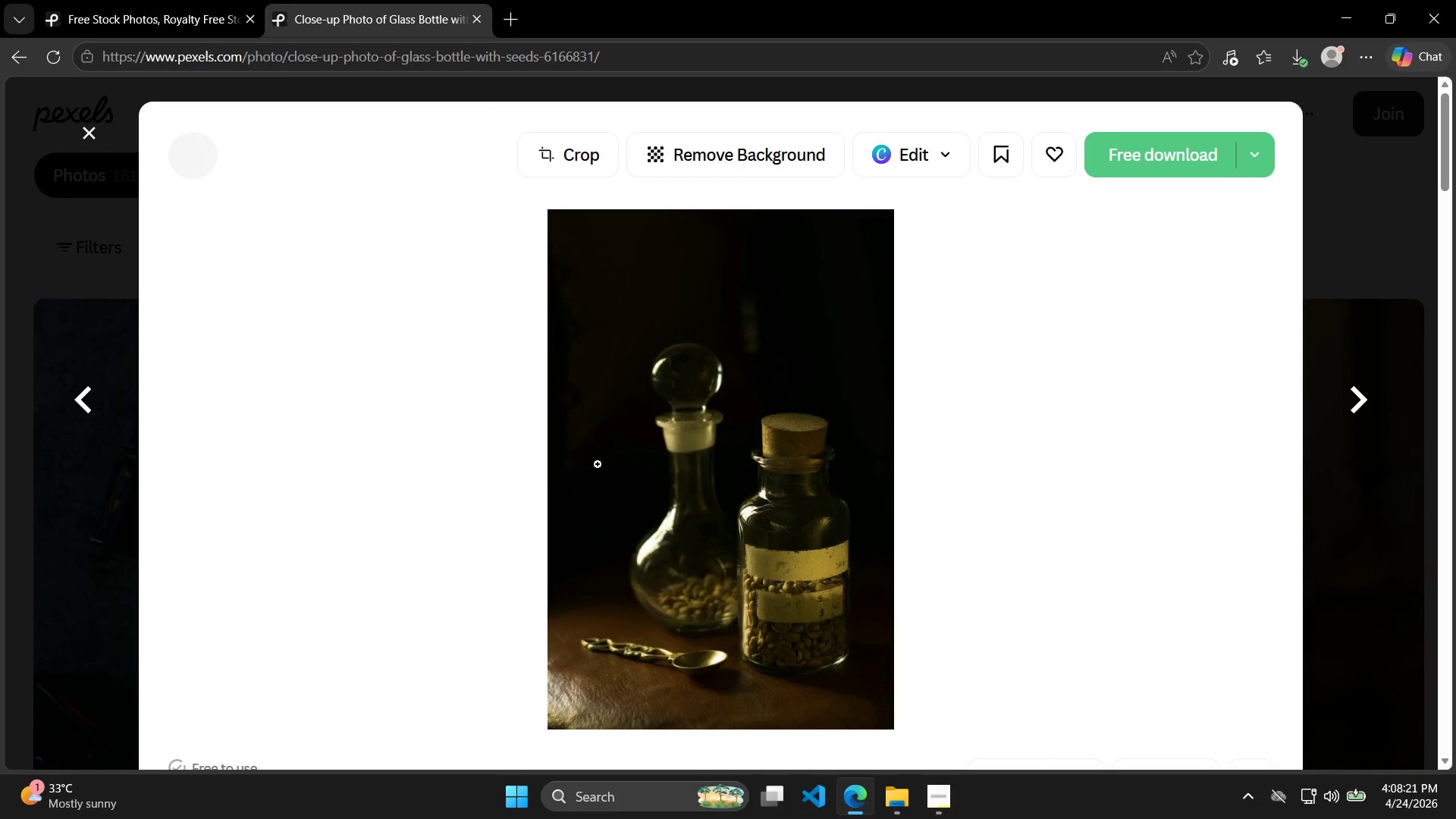 
scroll: coordinate [635, 437], scroll_direction: down, amount: 7.0
 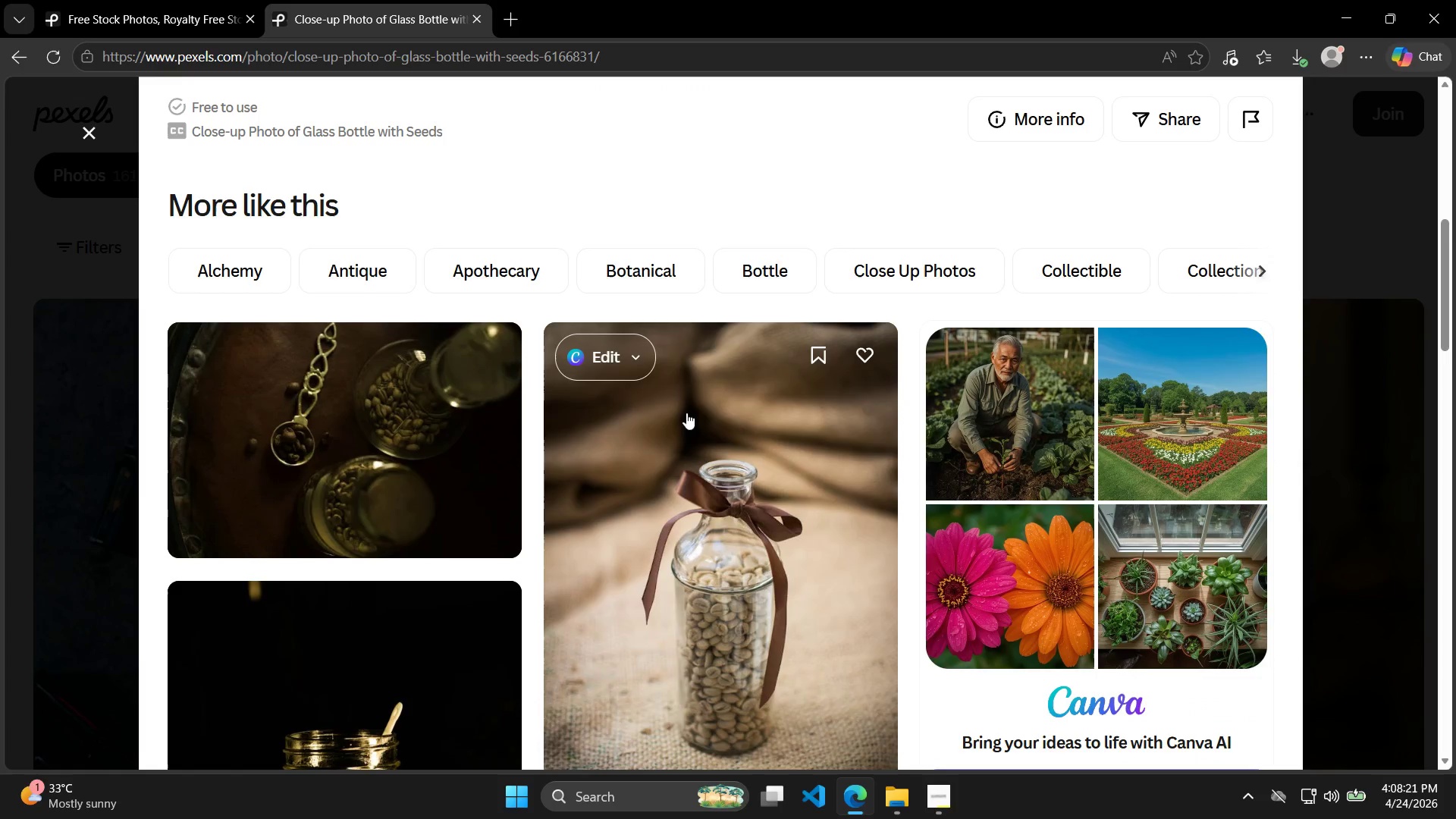 
scroll: coordinate [1090, 165], scroll_direction: up, amount: 6.0
 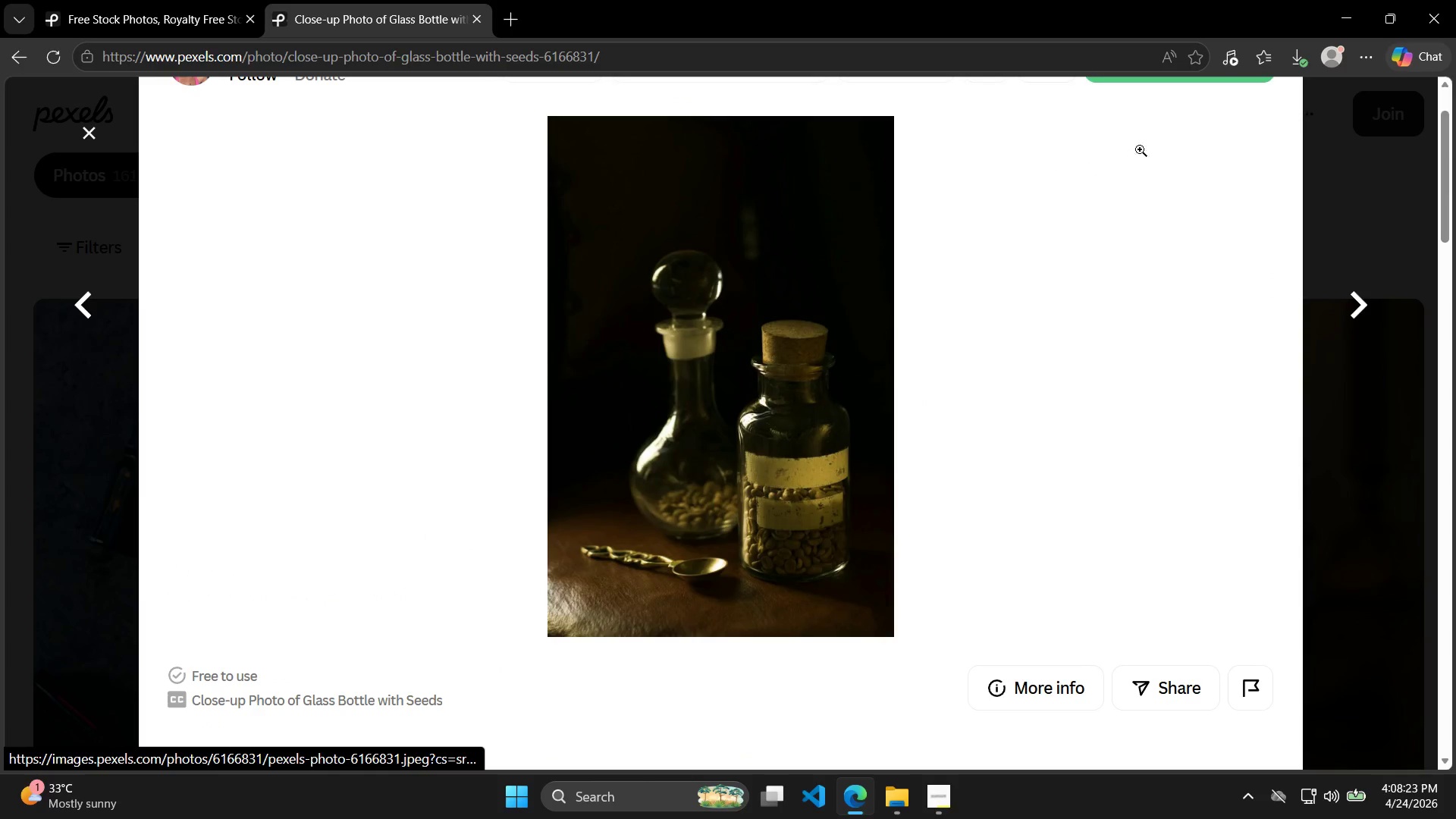 
left_click([1169, 139])
 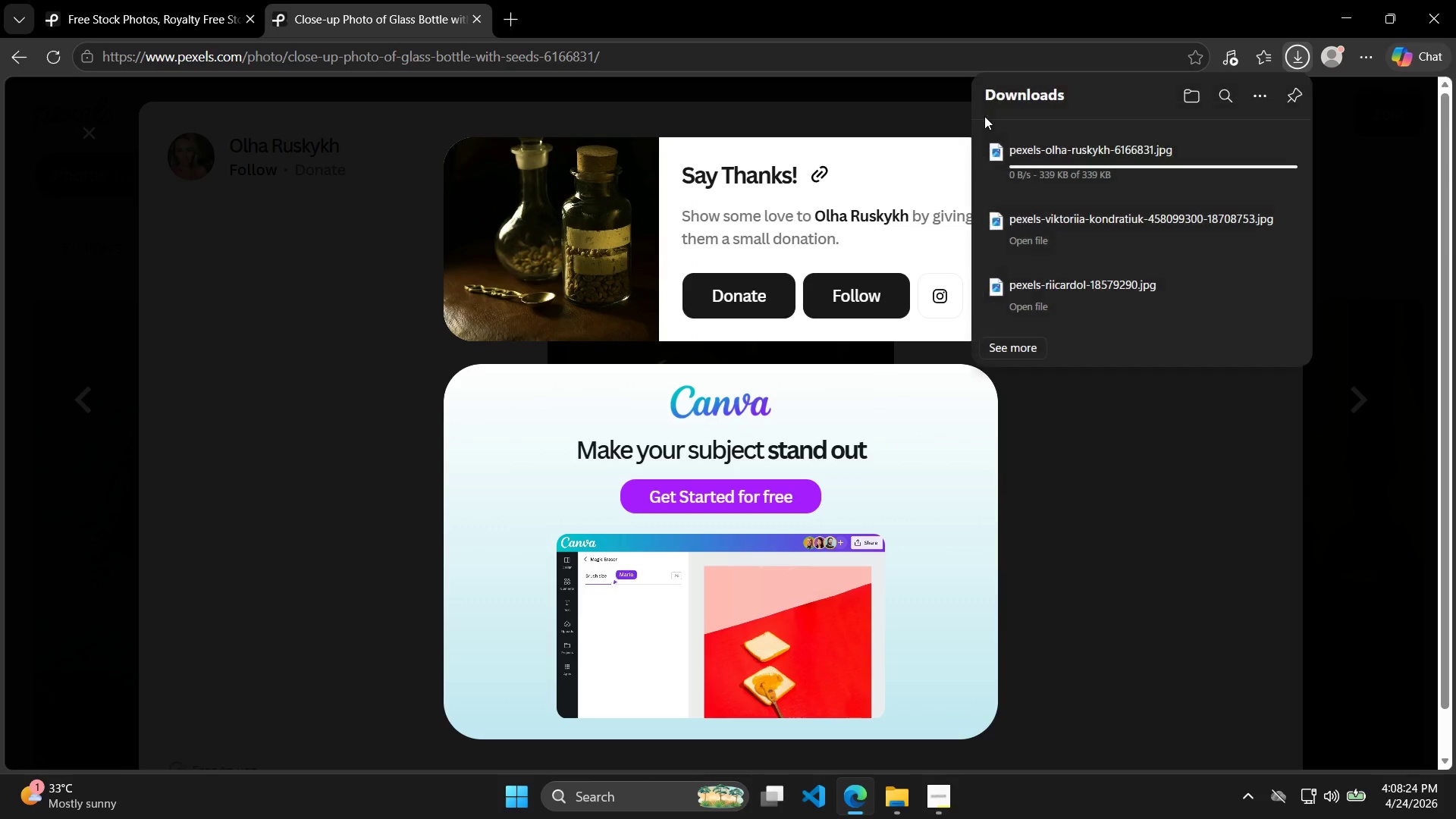 
scroll: coordinate [1168, 141], scroll_direction: up, amount: 1.0
 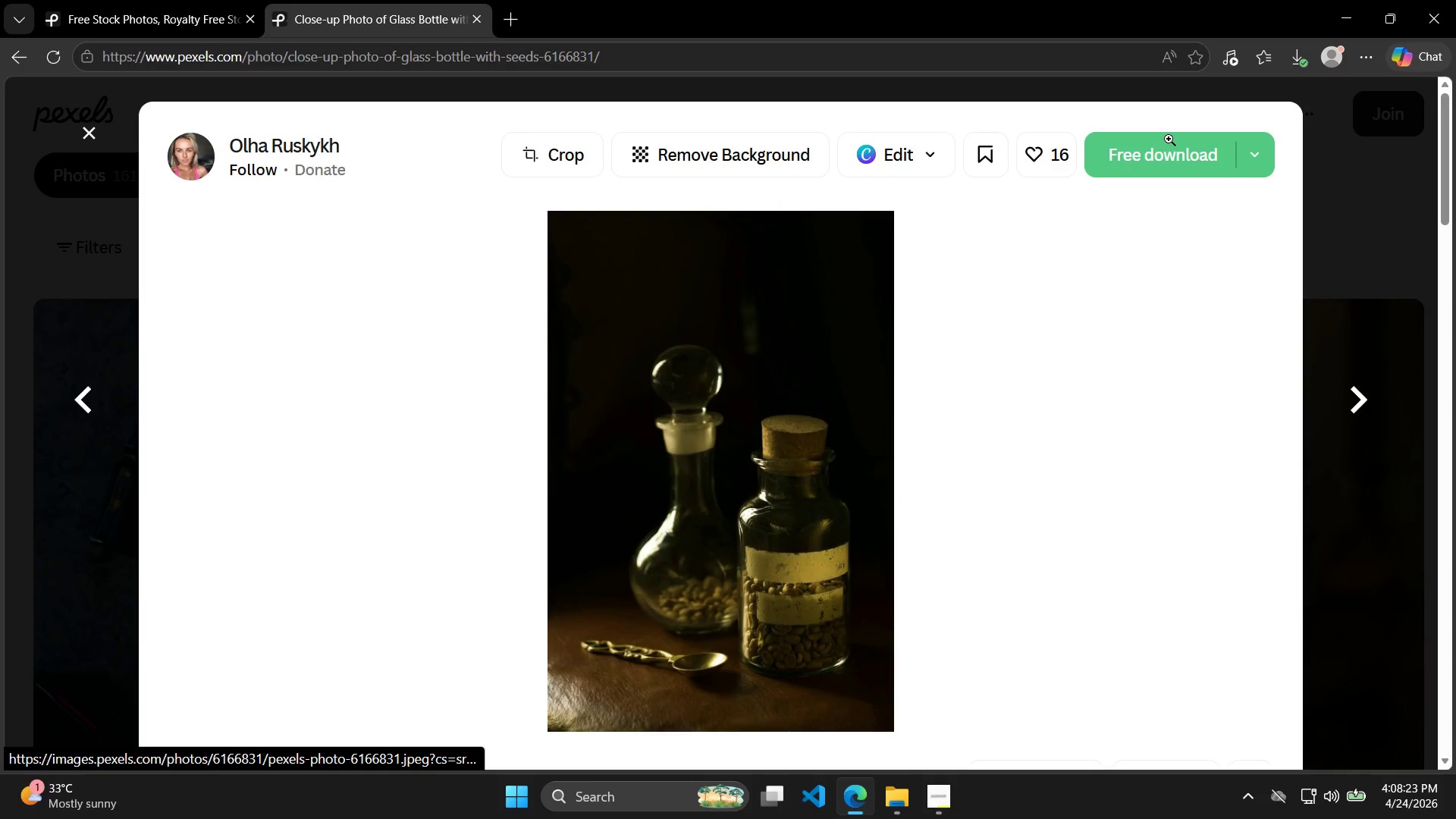 
left_click([918, 115])
 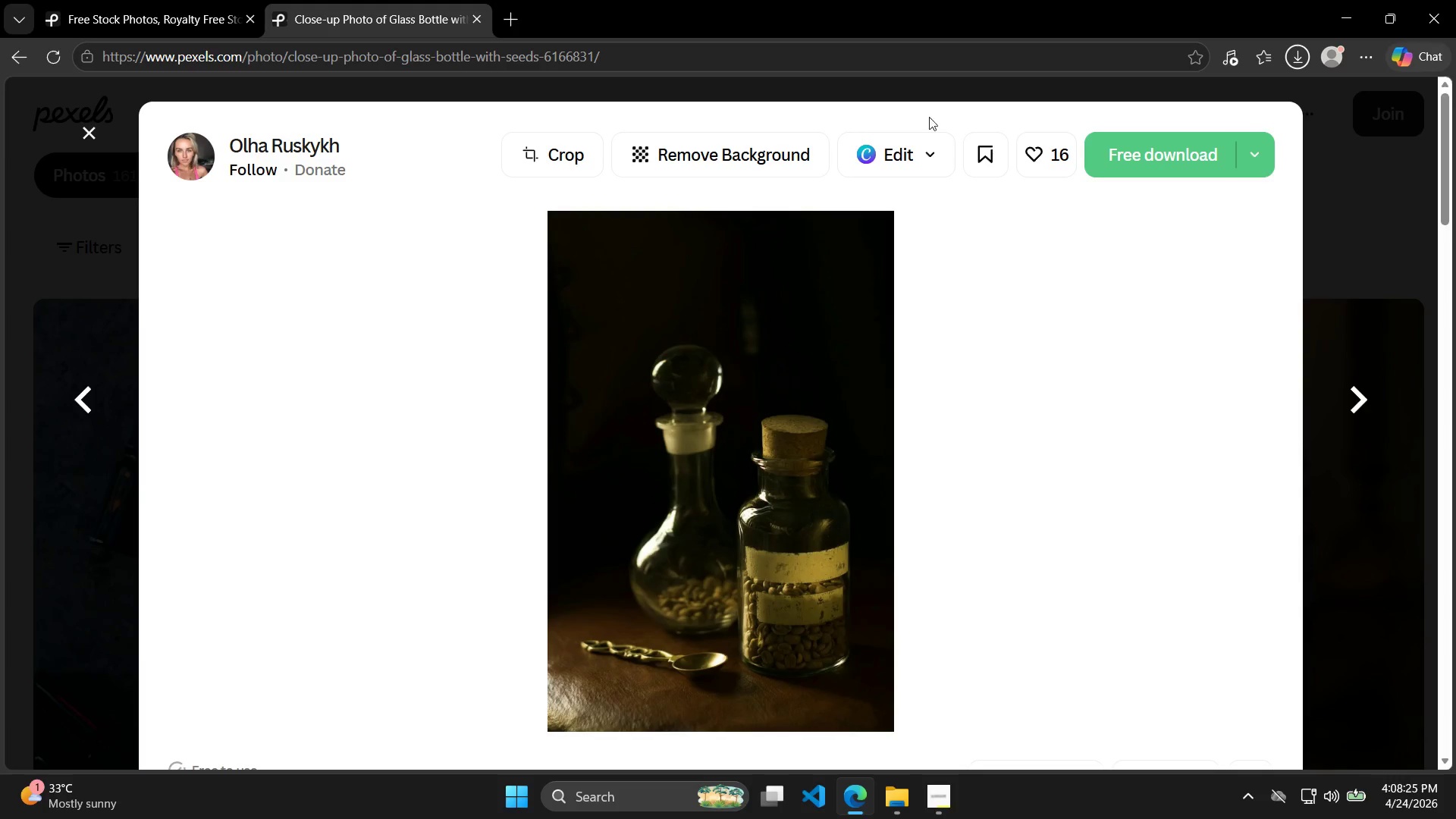 
scroll: coordinate [1009, 302], scroll_direction: down, amount: 12.0
 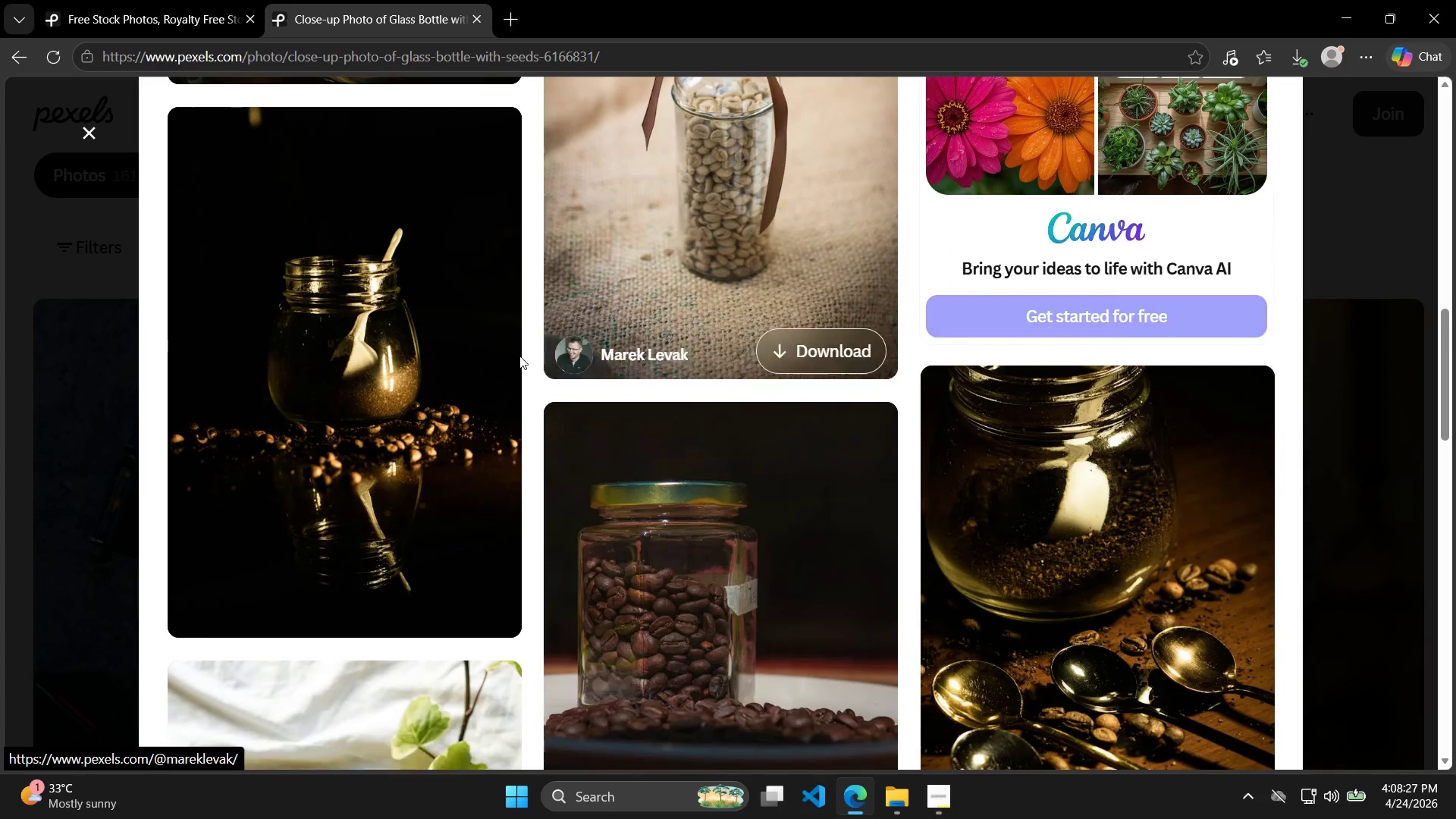 
left_click([478, 359])
 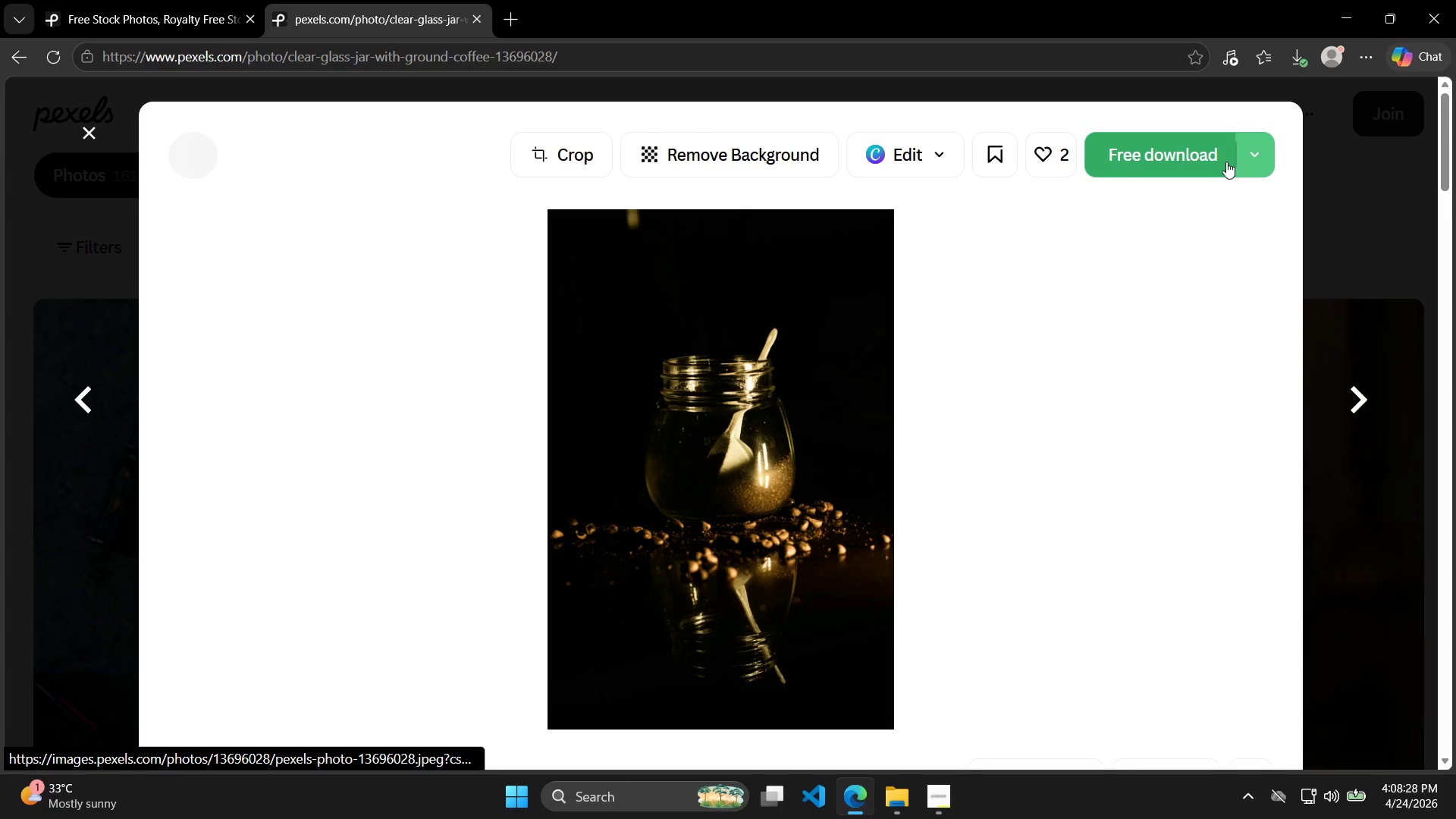 
left_click([1212, 155])
 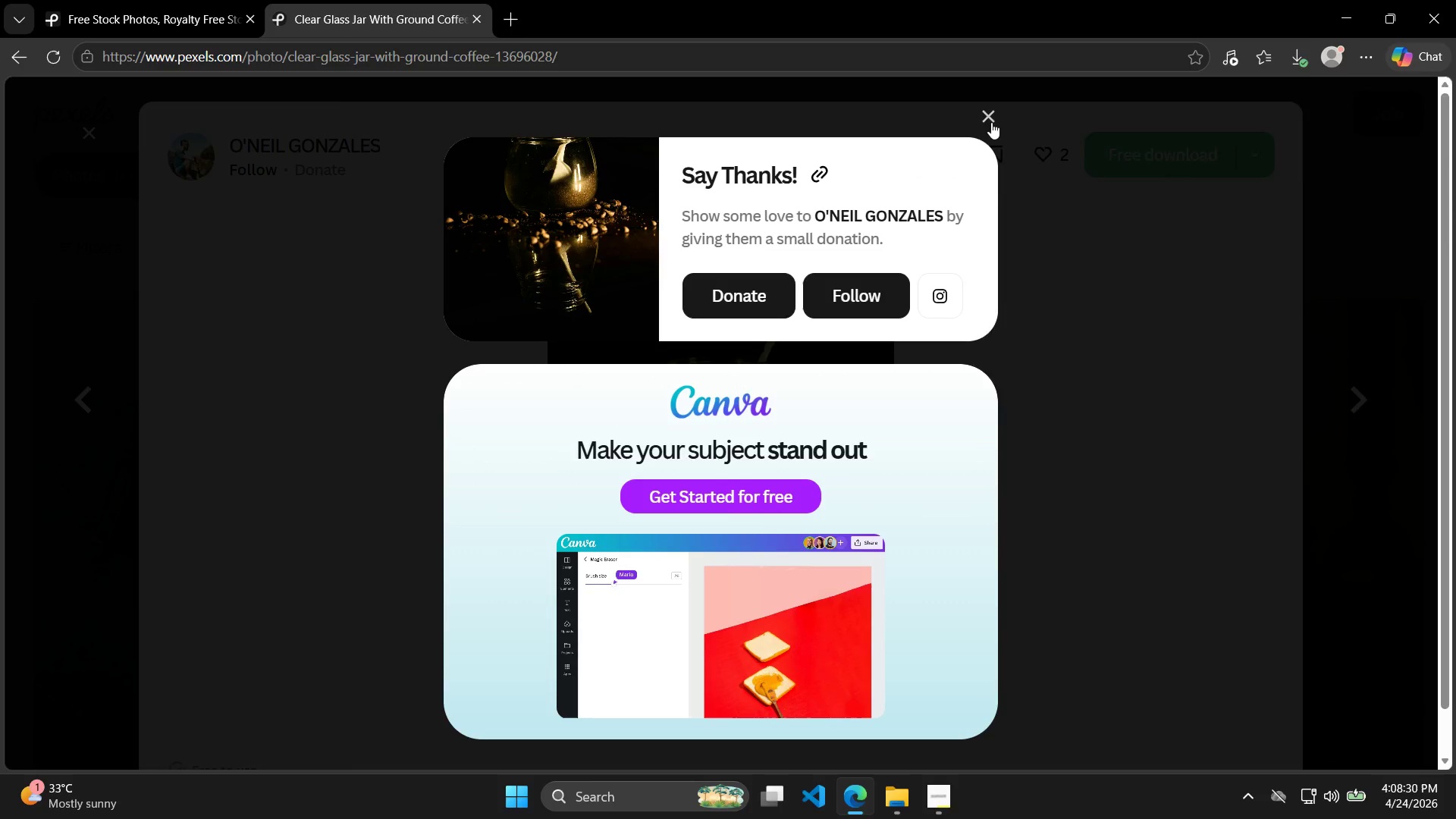 
left_click([988, 118])
 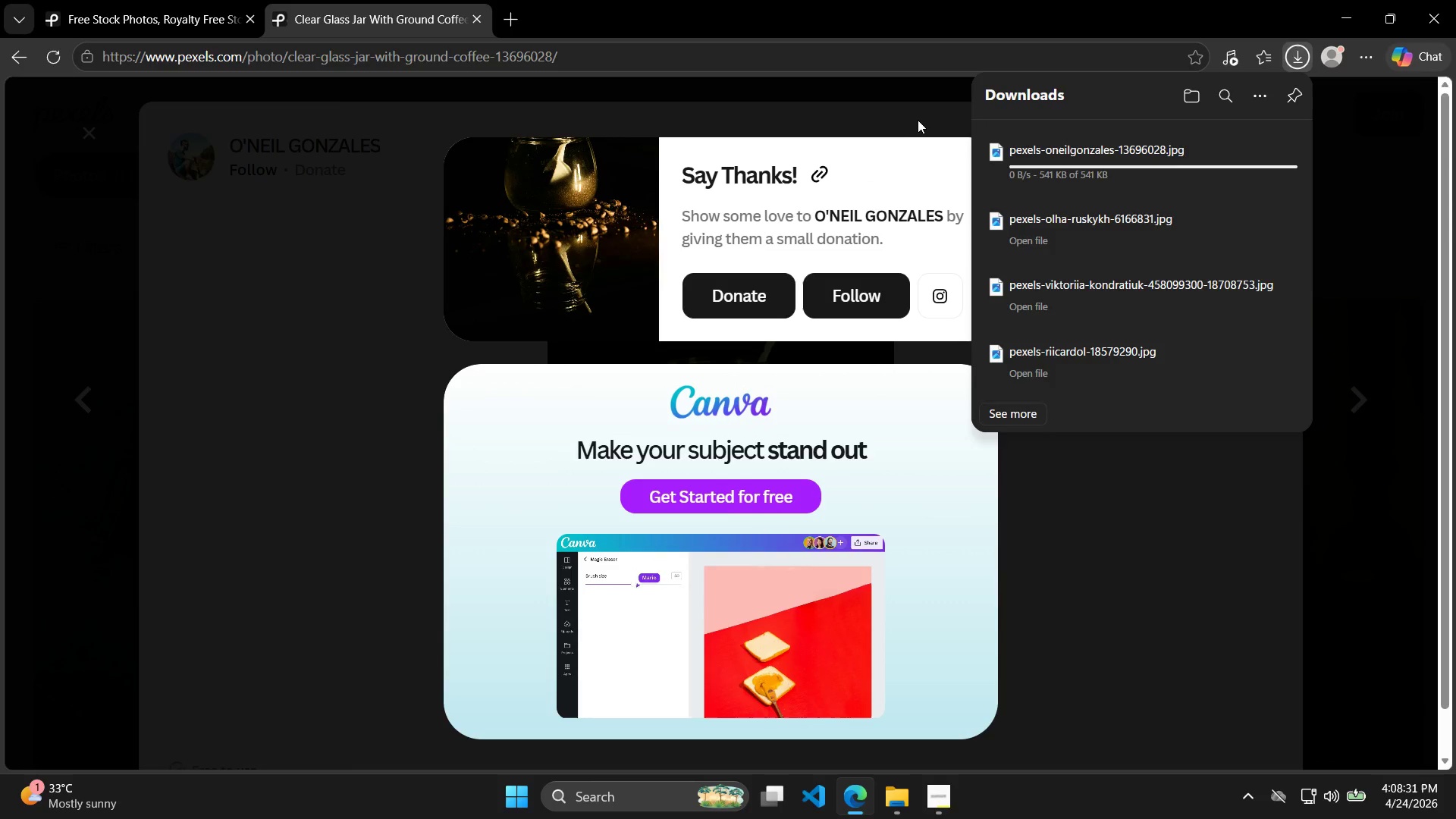 
left_click([919, 115])
 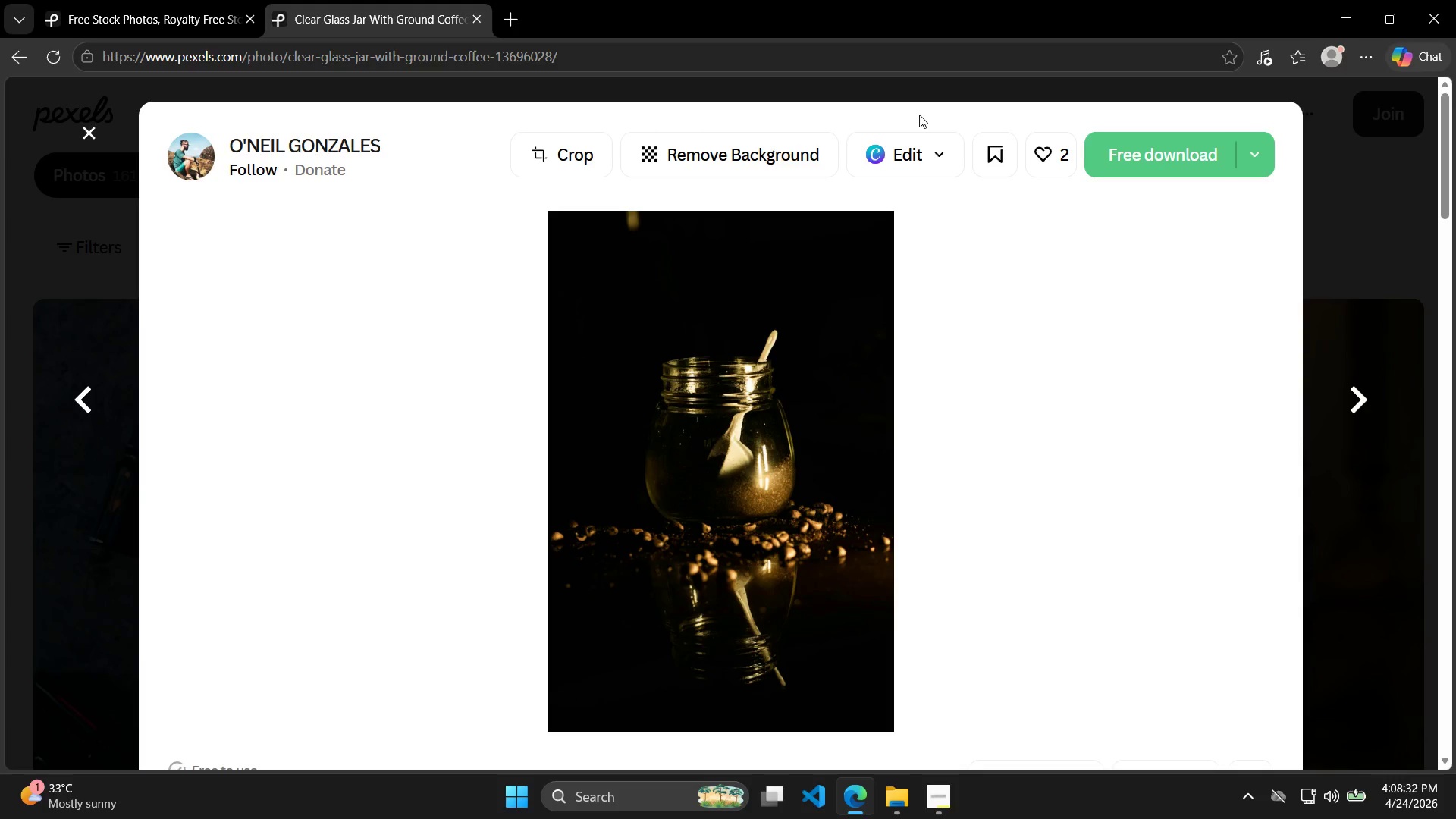 
scroll: coordinate [1045, 268], scroll_direction: down, amount: 44.0
 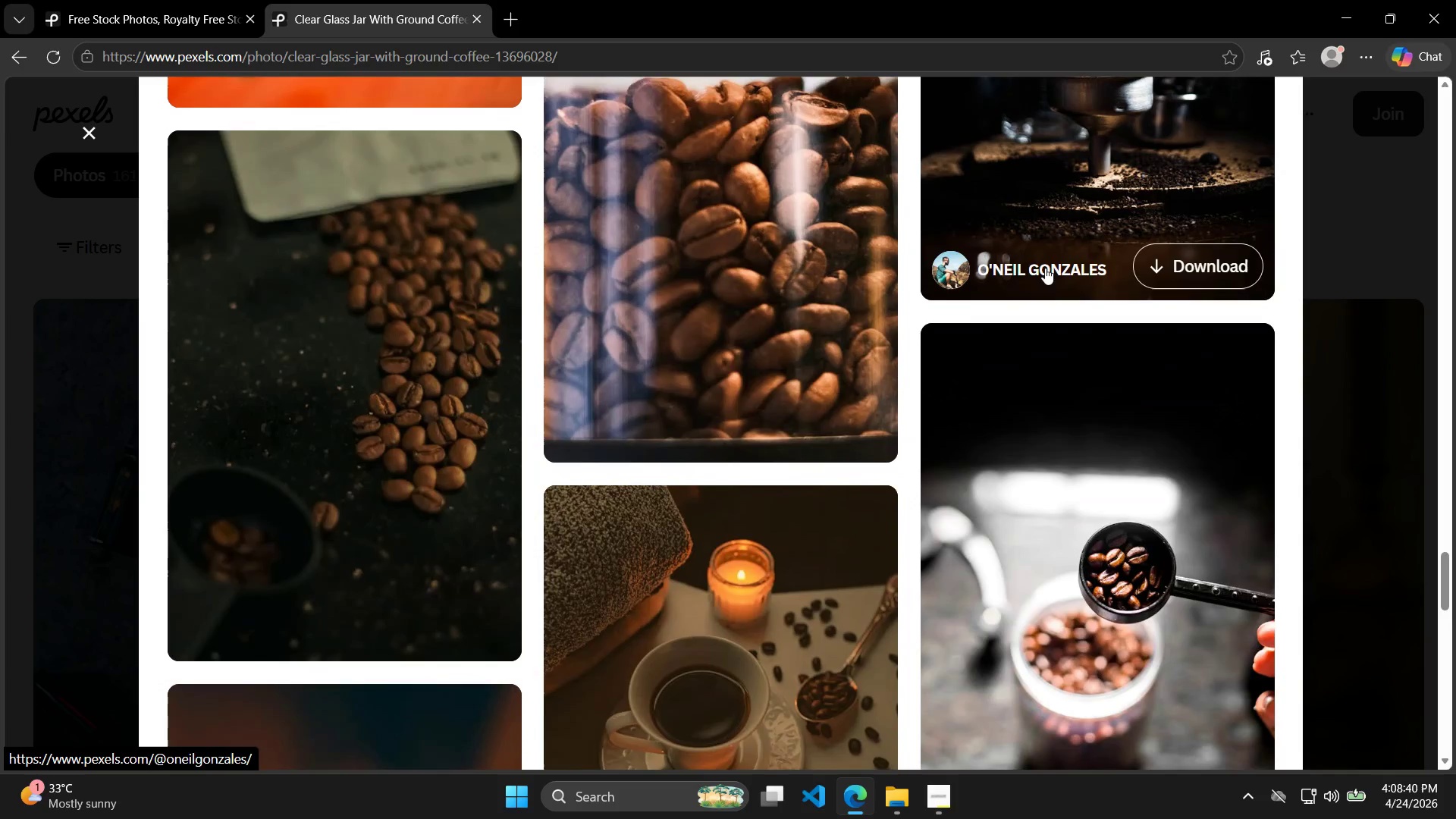 
scroll: coordinate [1043, 266], scroll_direction: up, amount: 2.0
 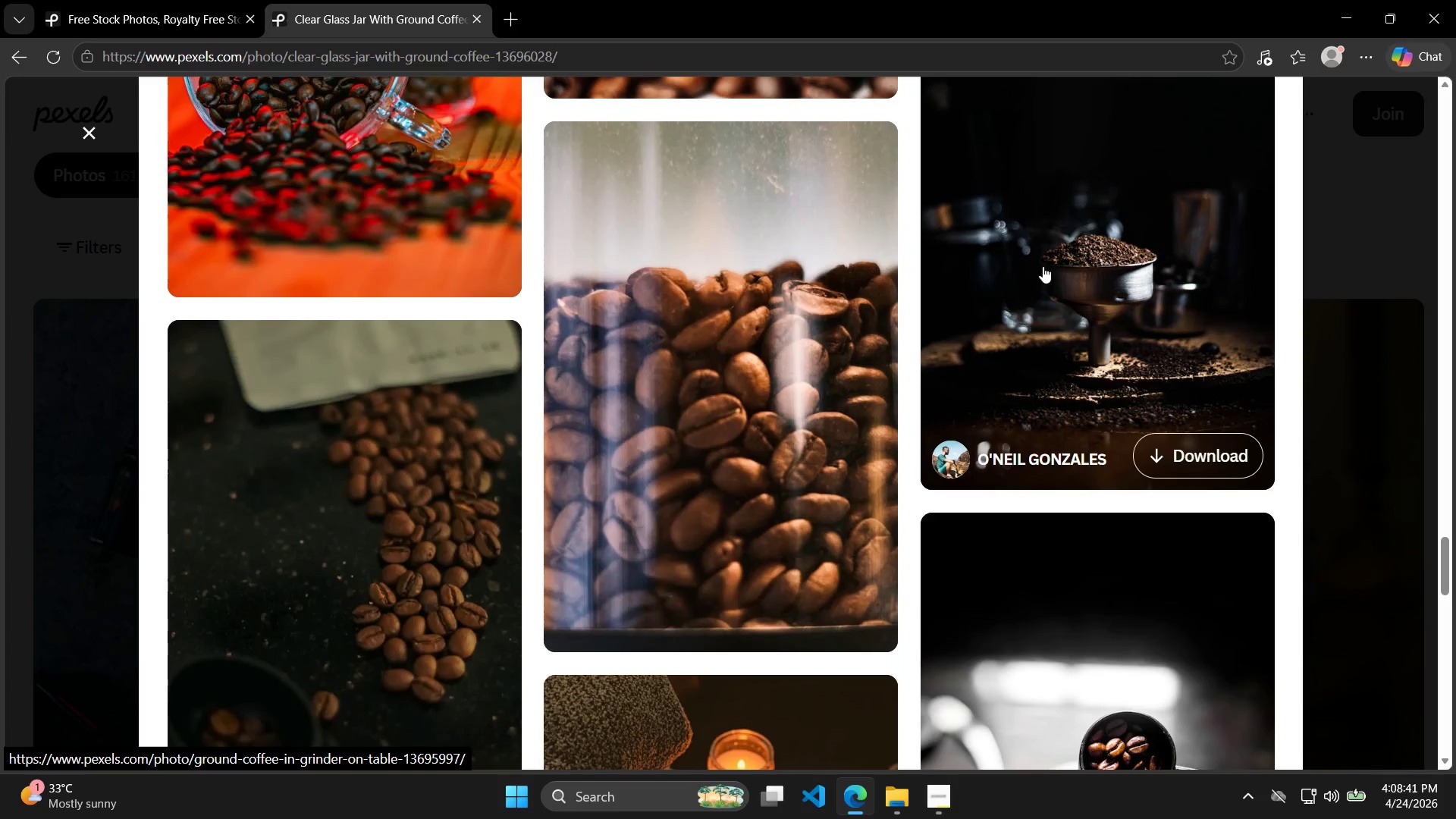 
scroll: coordinate [1049, 265], scroll_direction: down, amount: 9.0
 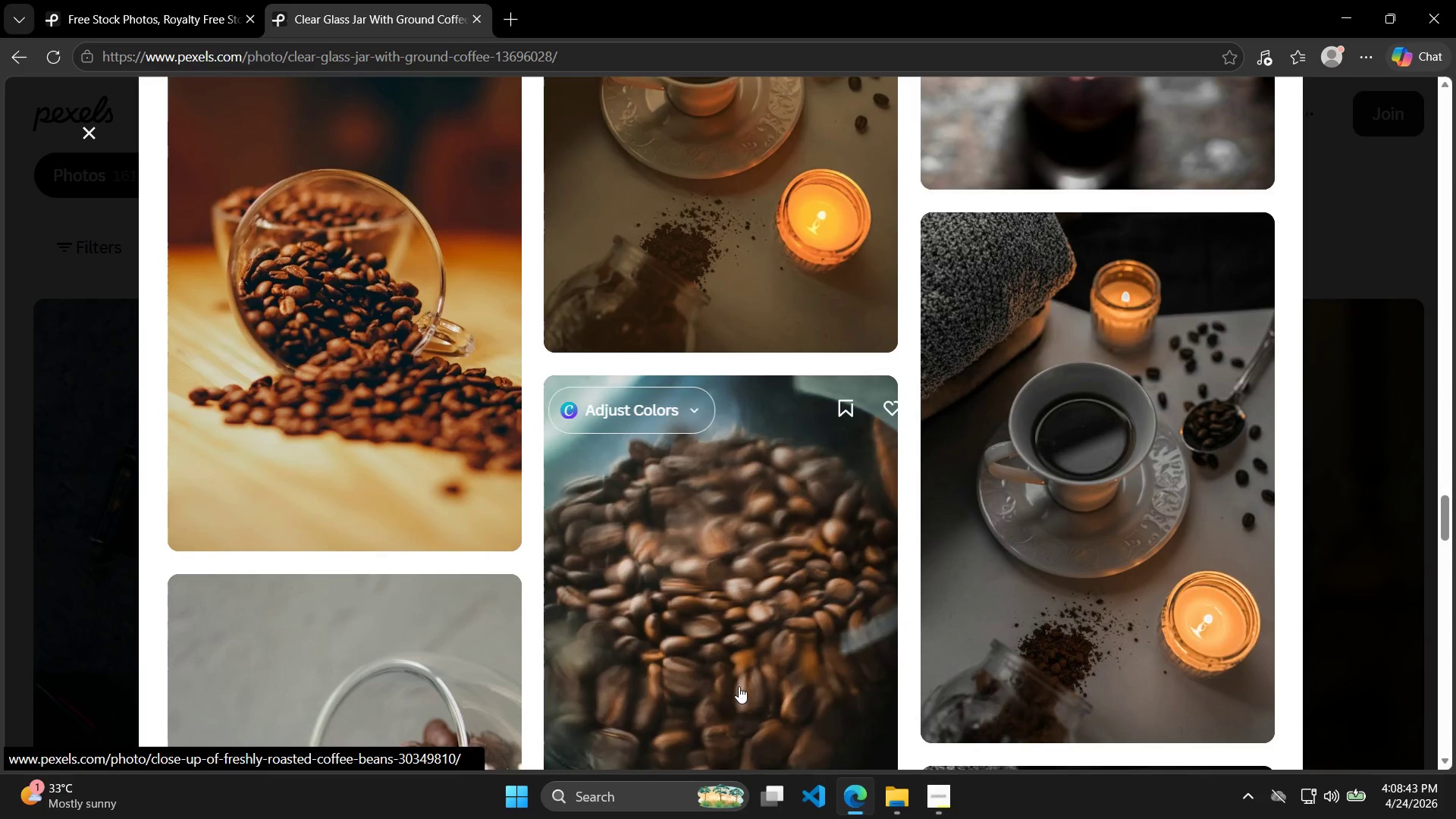 
left_click([610, 781])
 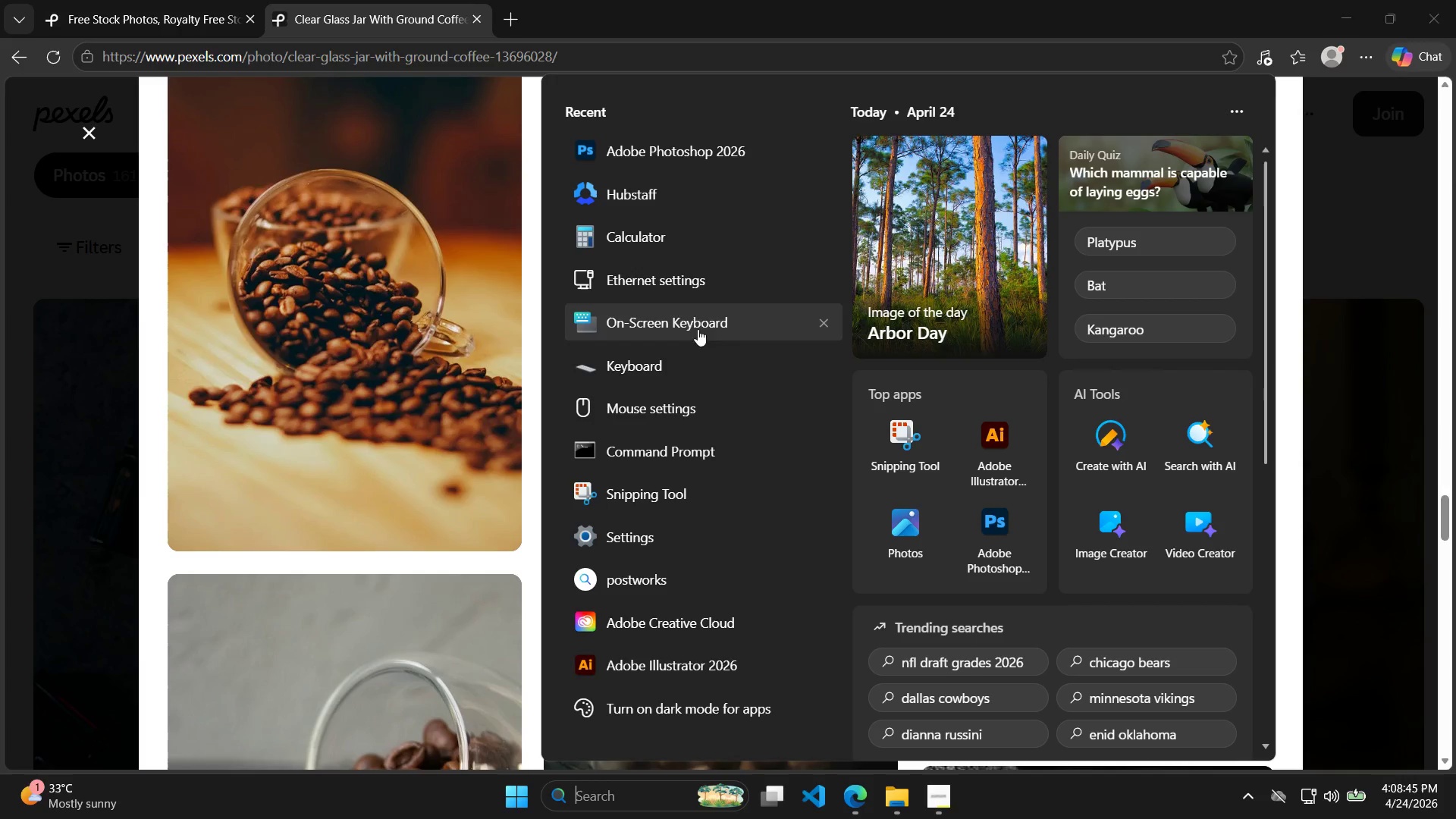 
left_click([707, 166])
 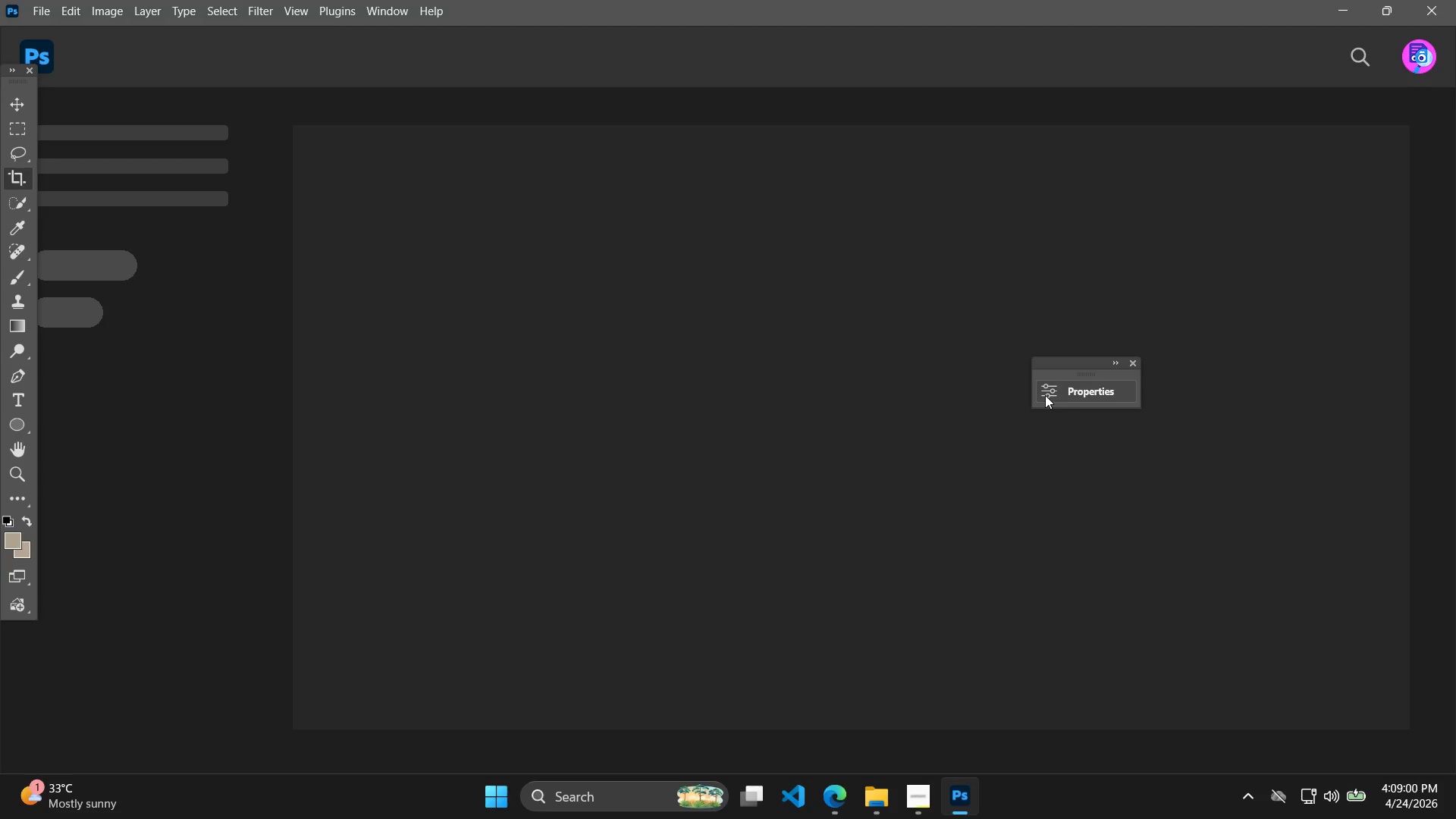 
wait(19.88)
 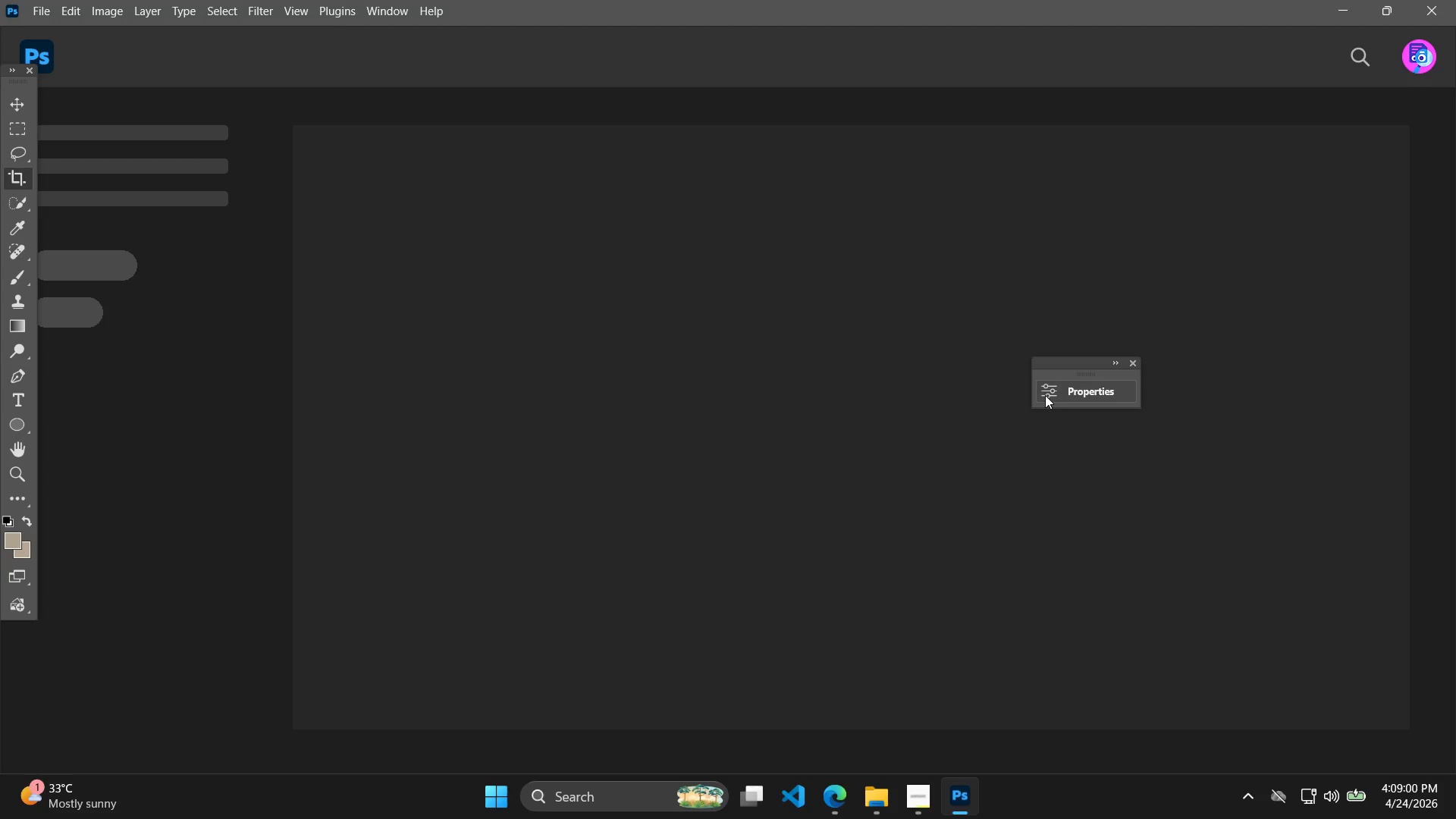 
double_click([57, 172])
 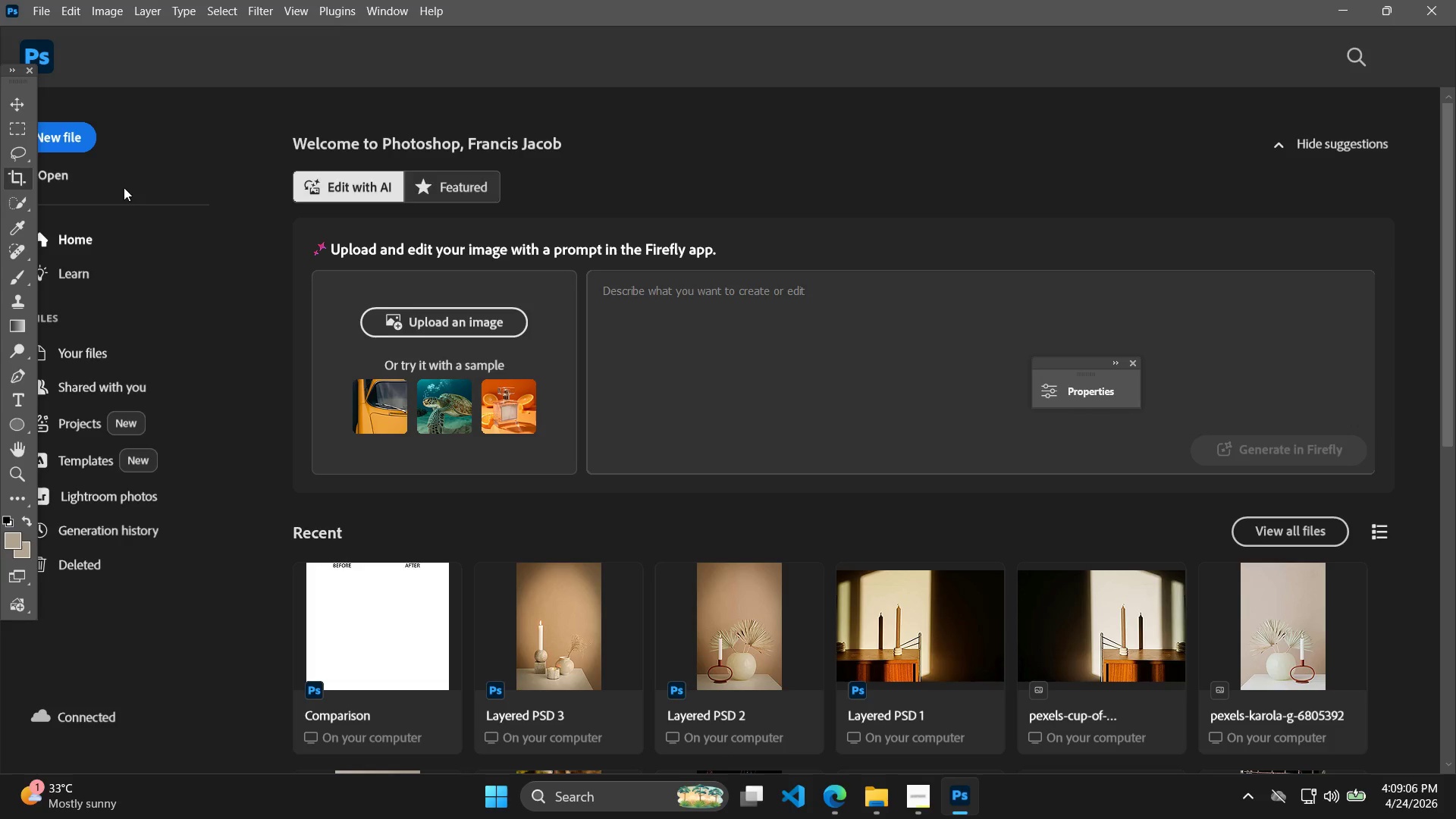 
mouse_move([152, 191])
 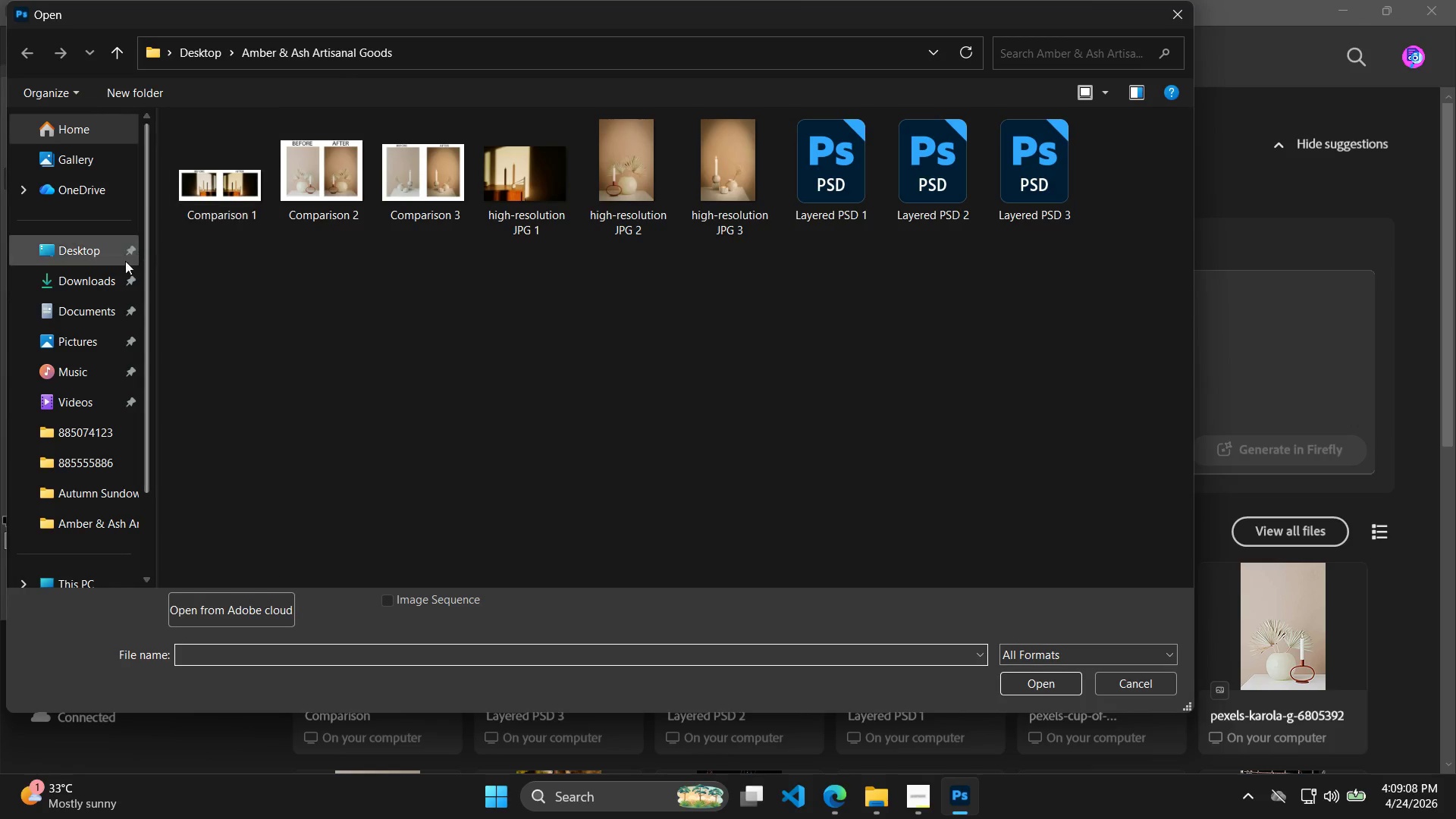 
left_click([102, 278])
 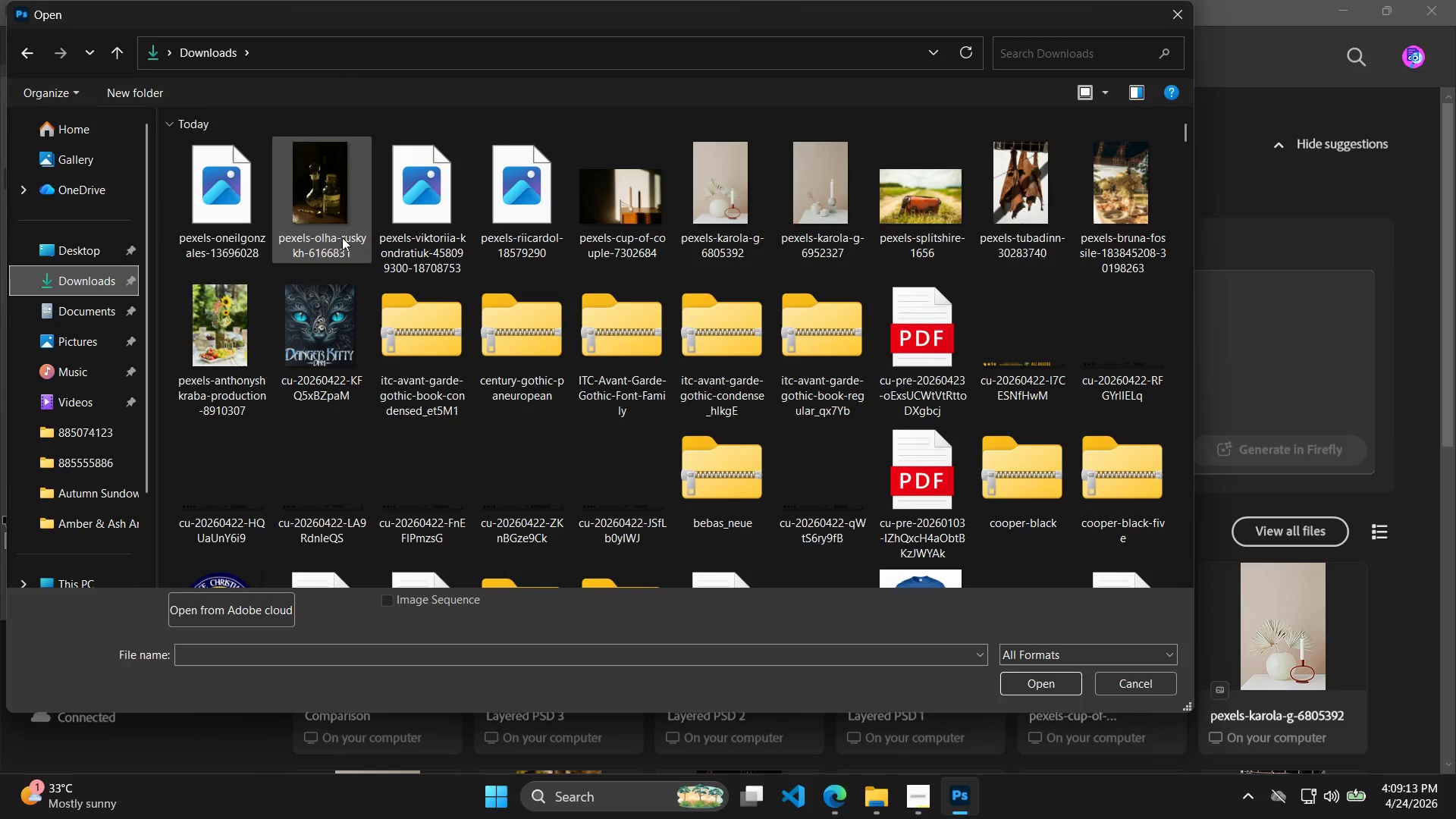 
wait(6.73)
 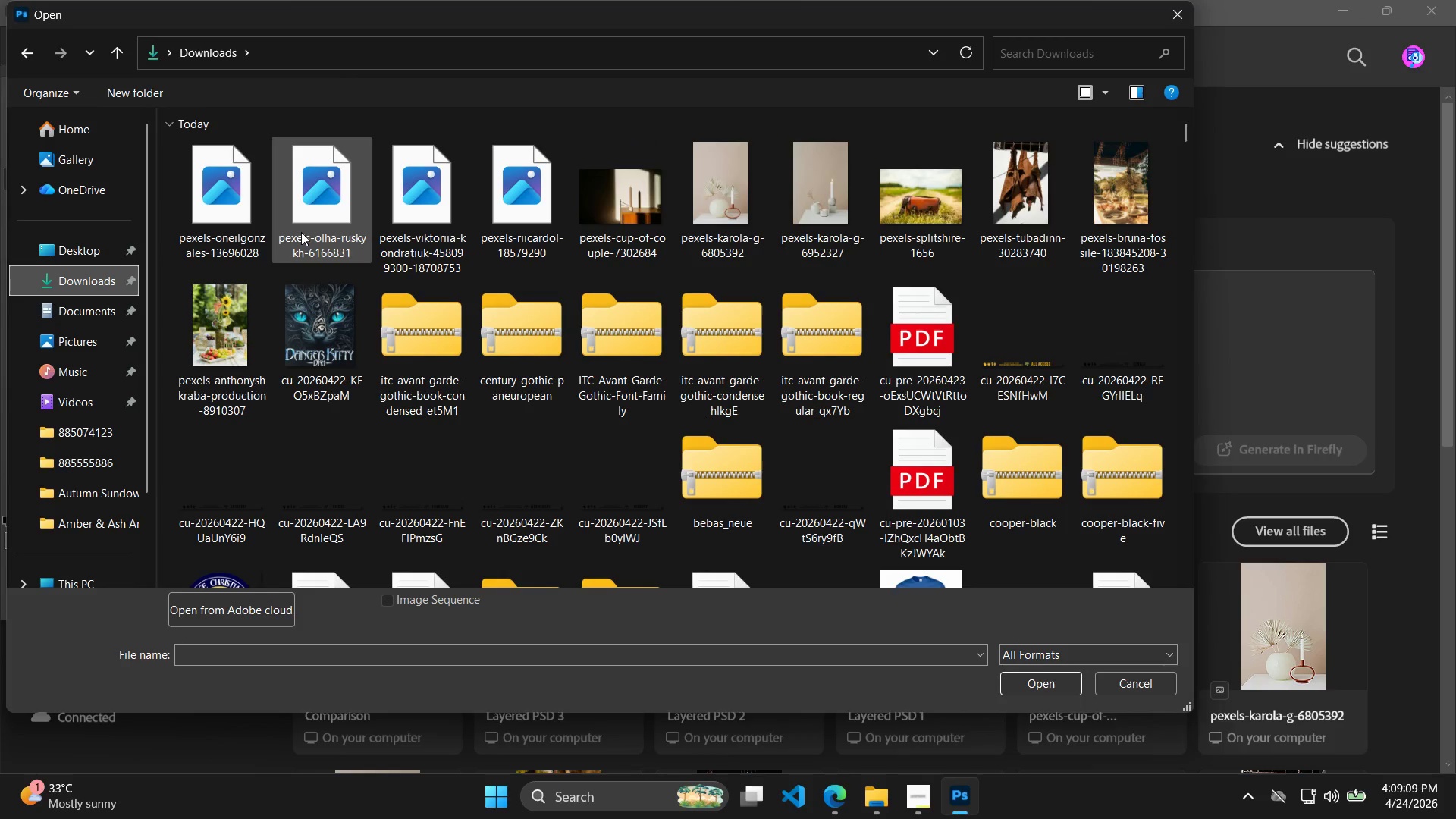 
double_click([343, 237])
 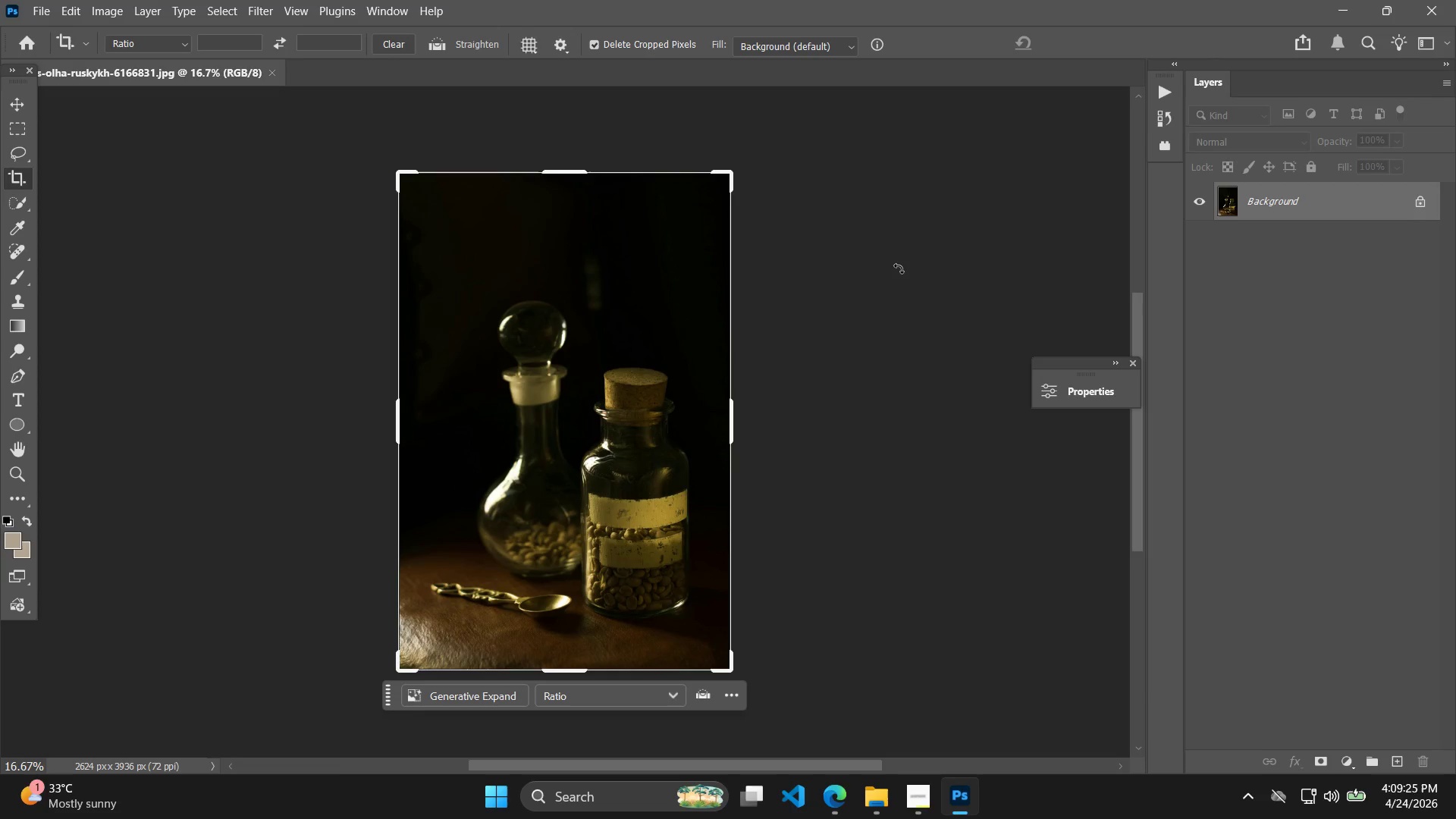 
wait(15.52)
 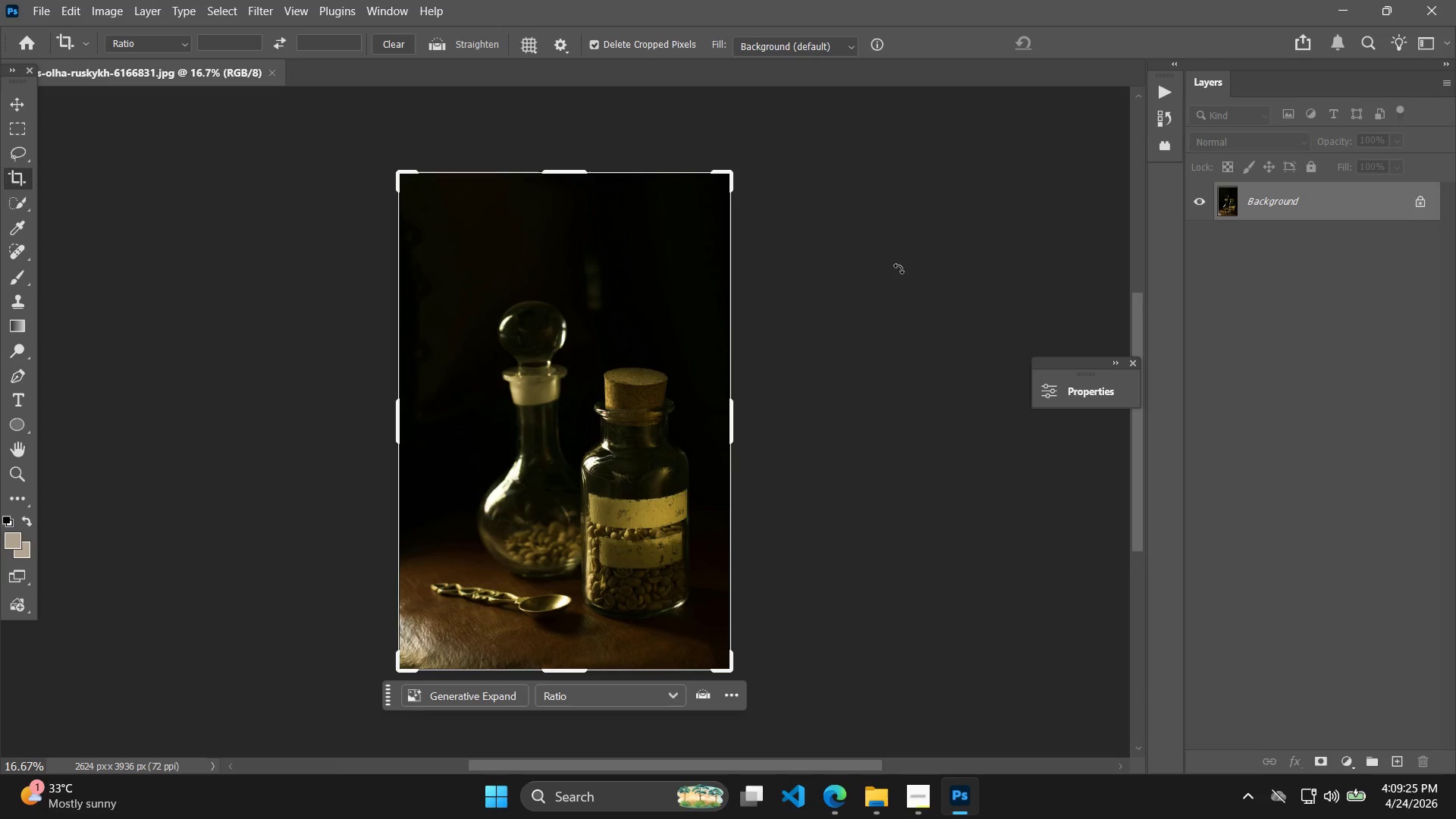 
type(oo)
 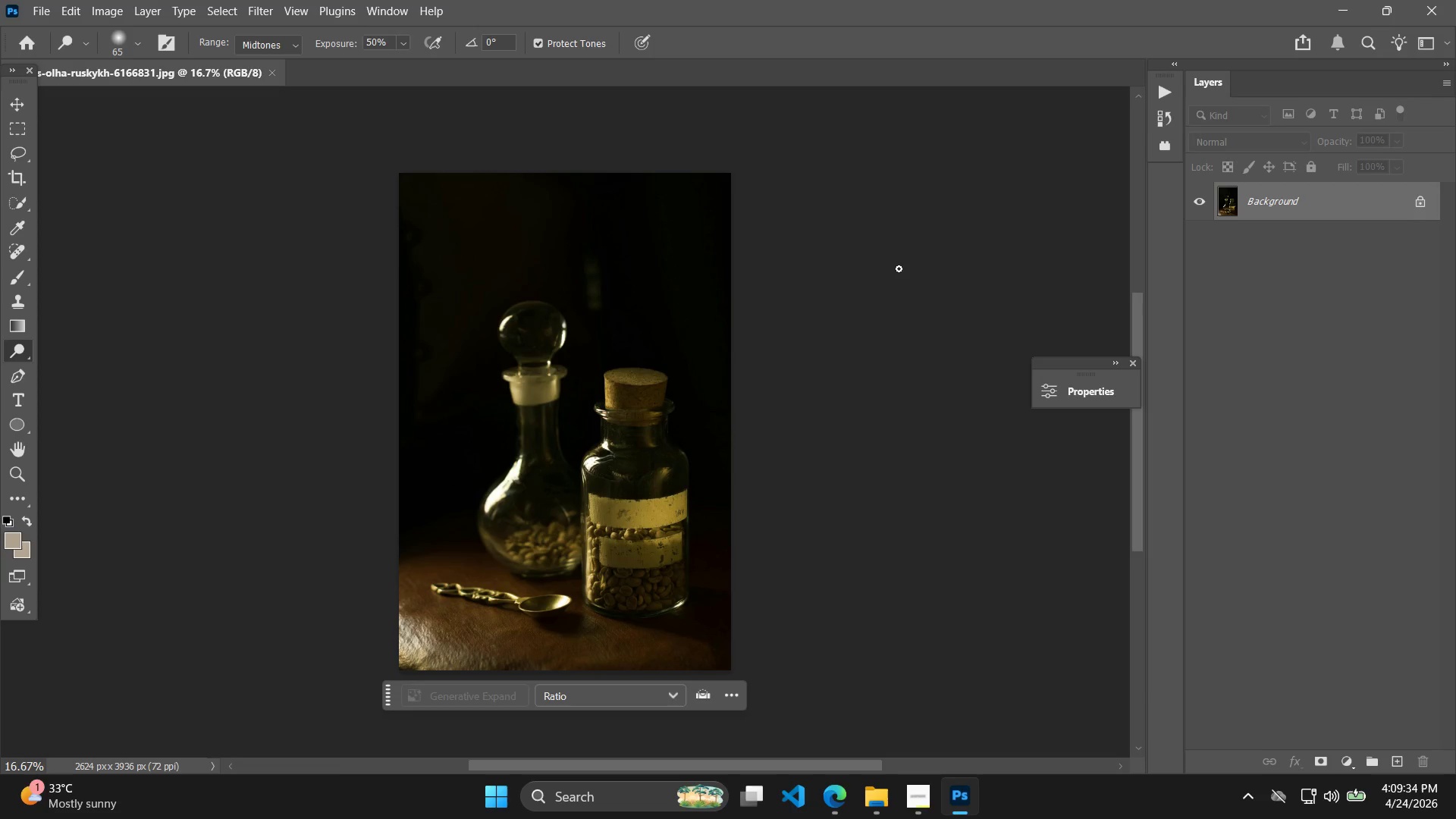 
hold_key(key=Space, duration=0.58)
 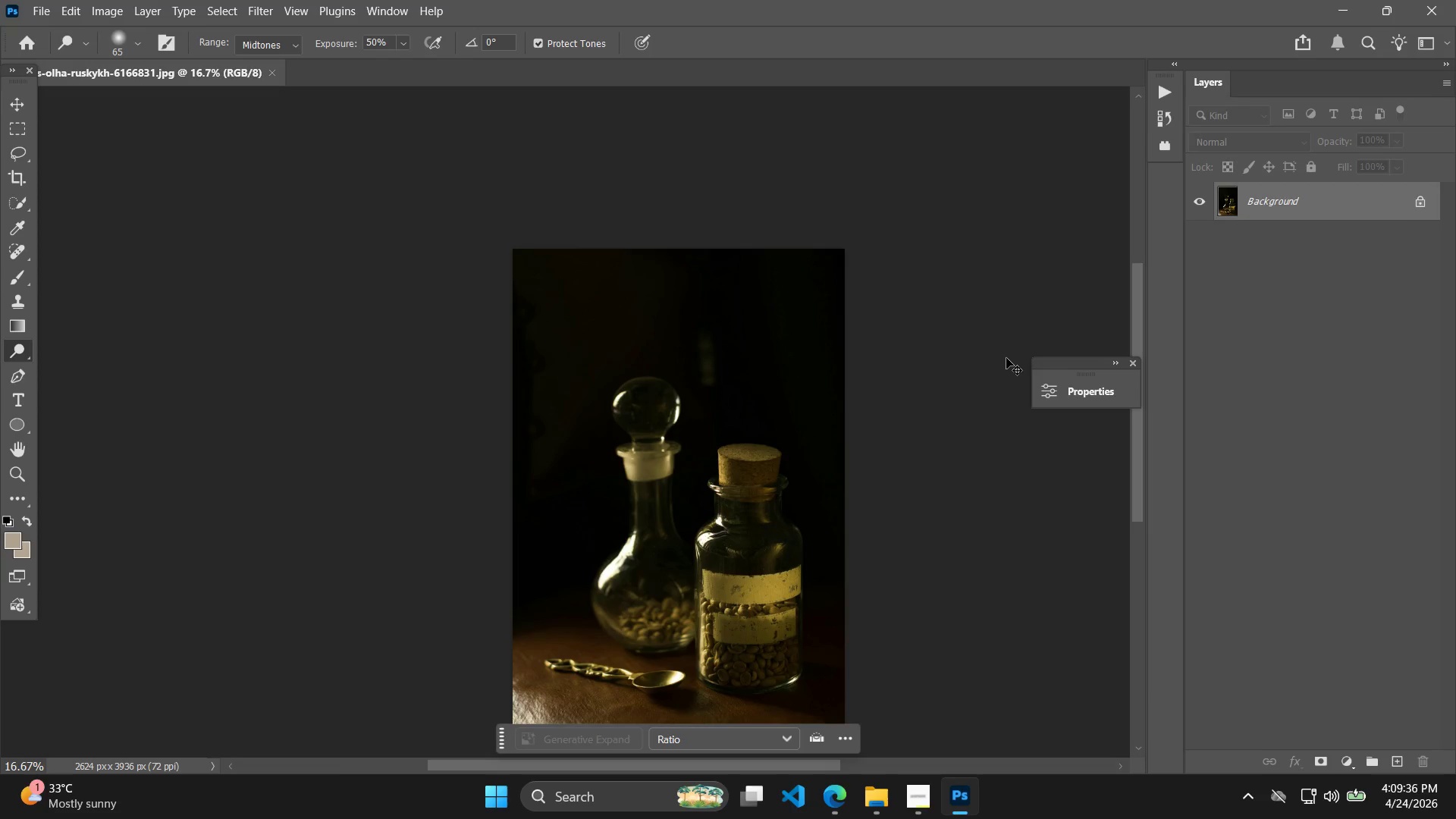 
left_click_drag(start_coordinate=[870, 281], to_coordinate=[984, 357])
 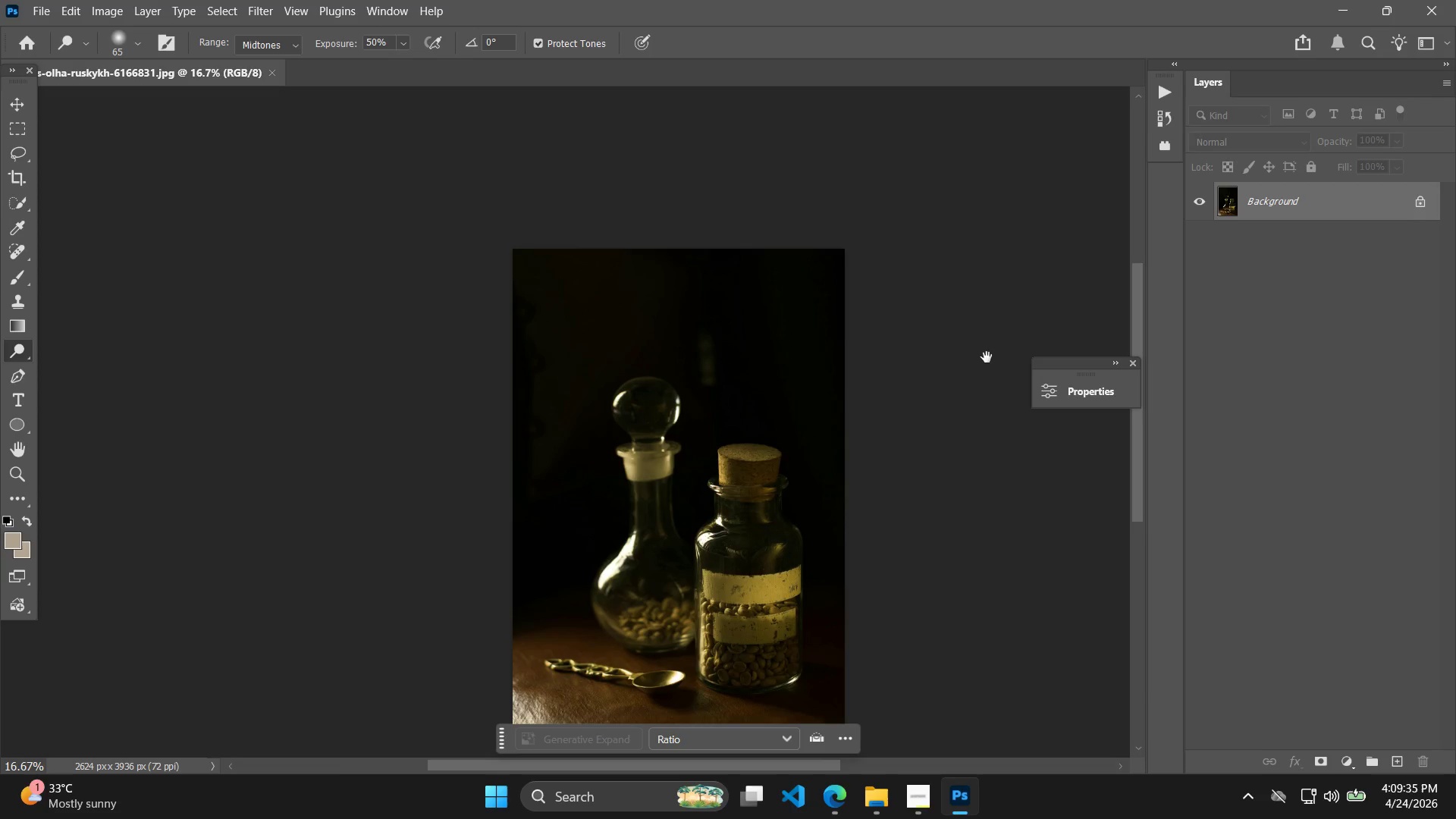 
hold_key(key=Space, duration=12.31)
 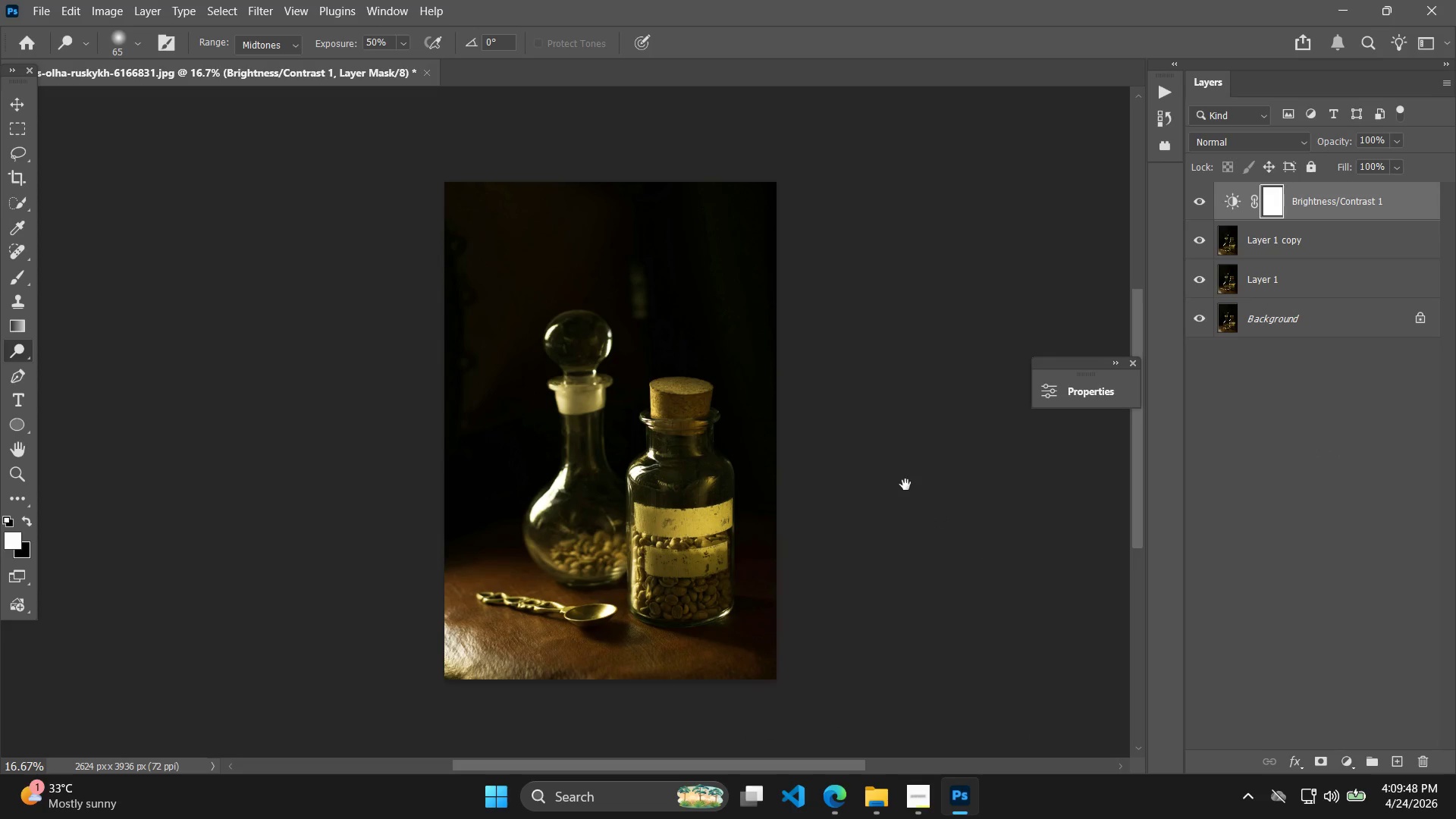 
key(Control+J)
 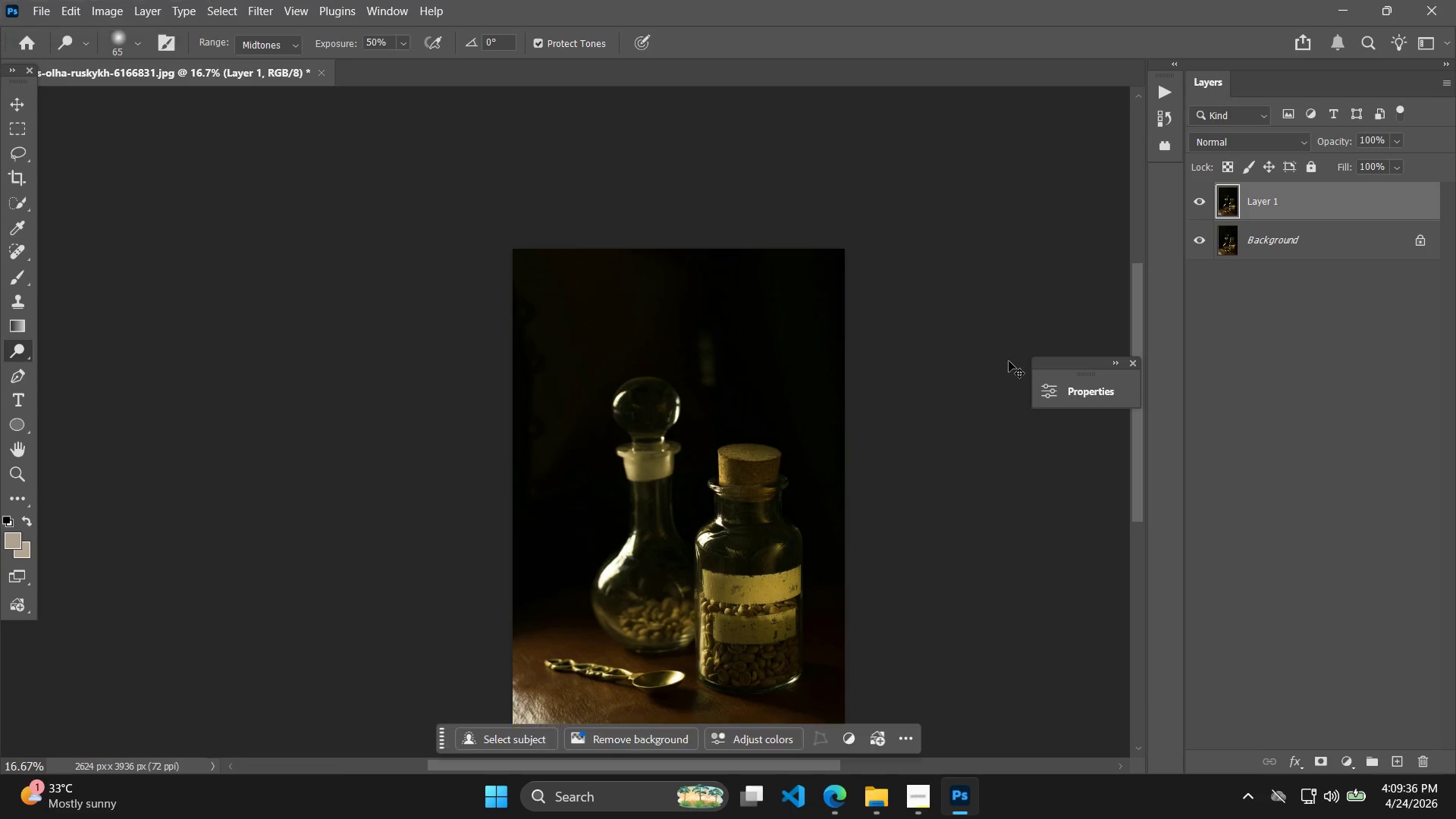 
key(Control+J)